 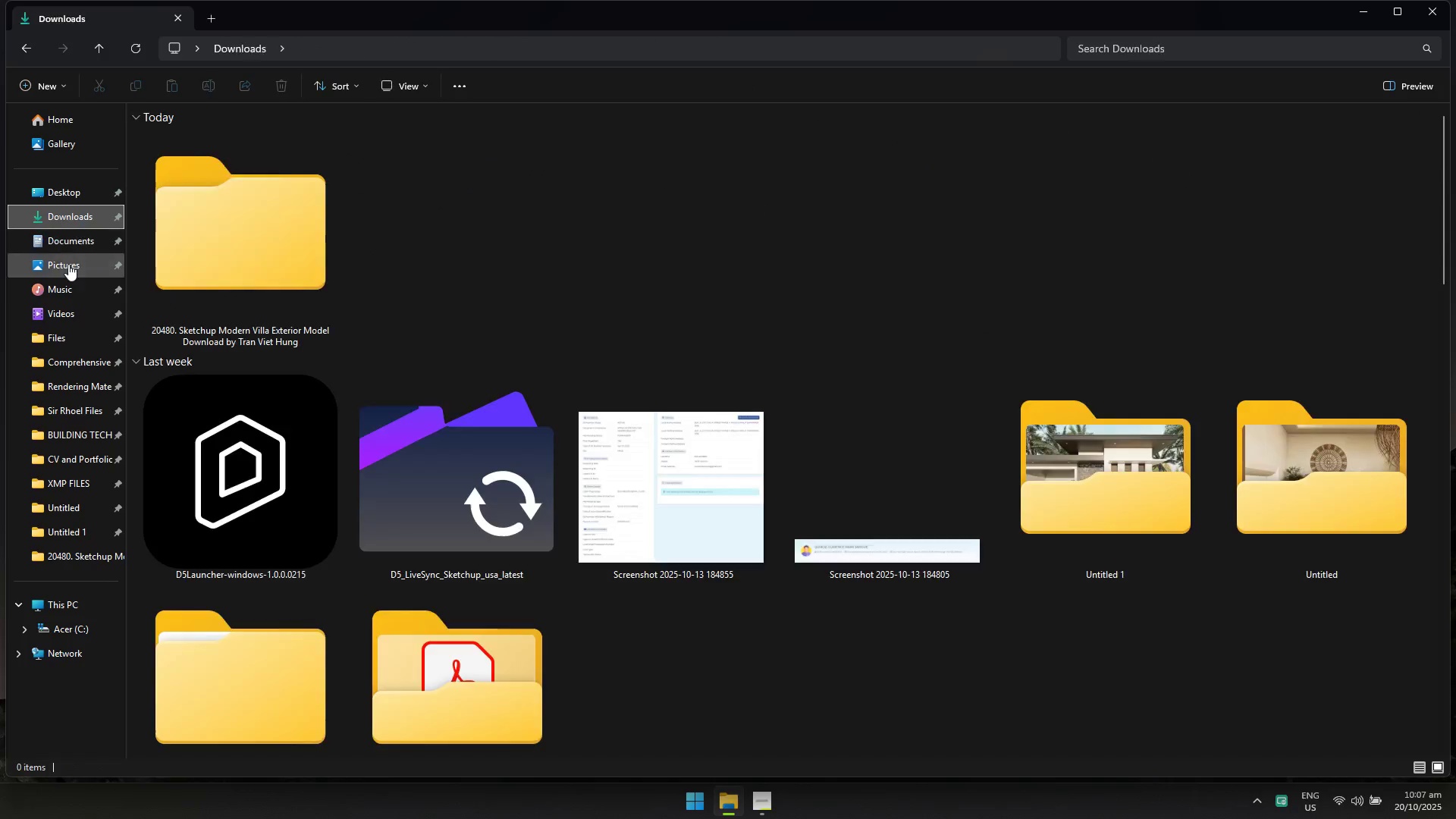 
left_click([69, 264])
 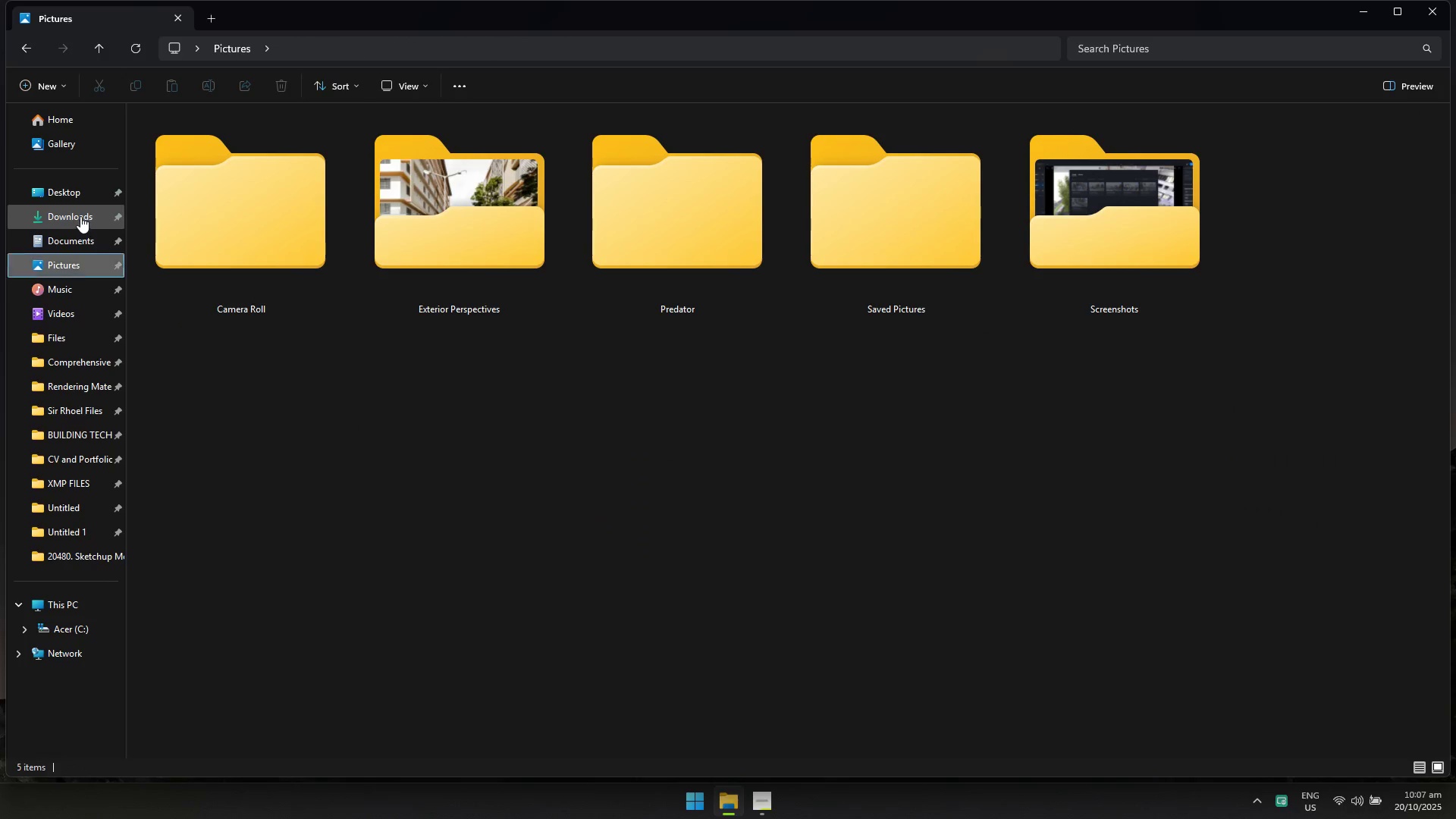 
double_click([258, 229])
 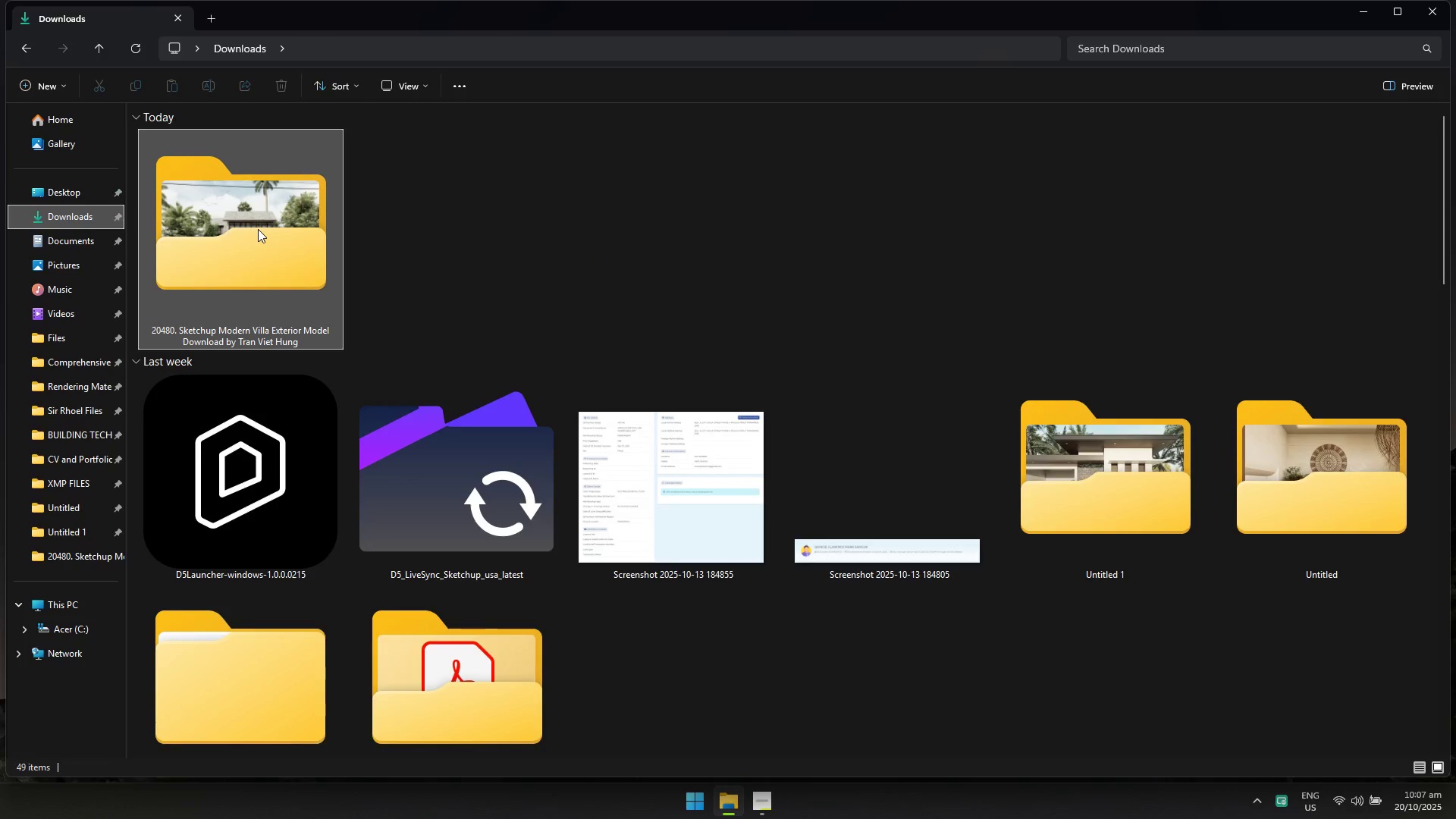 
triple_click([258, 229])
 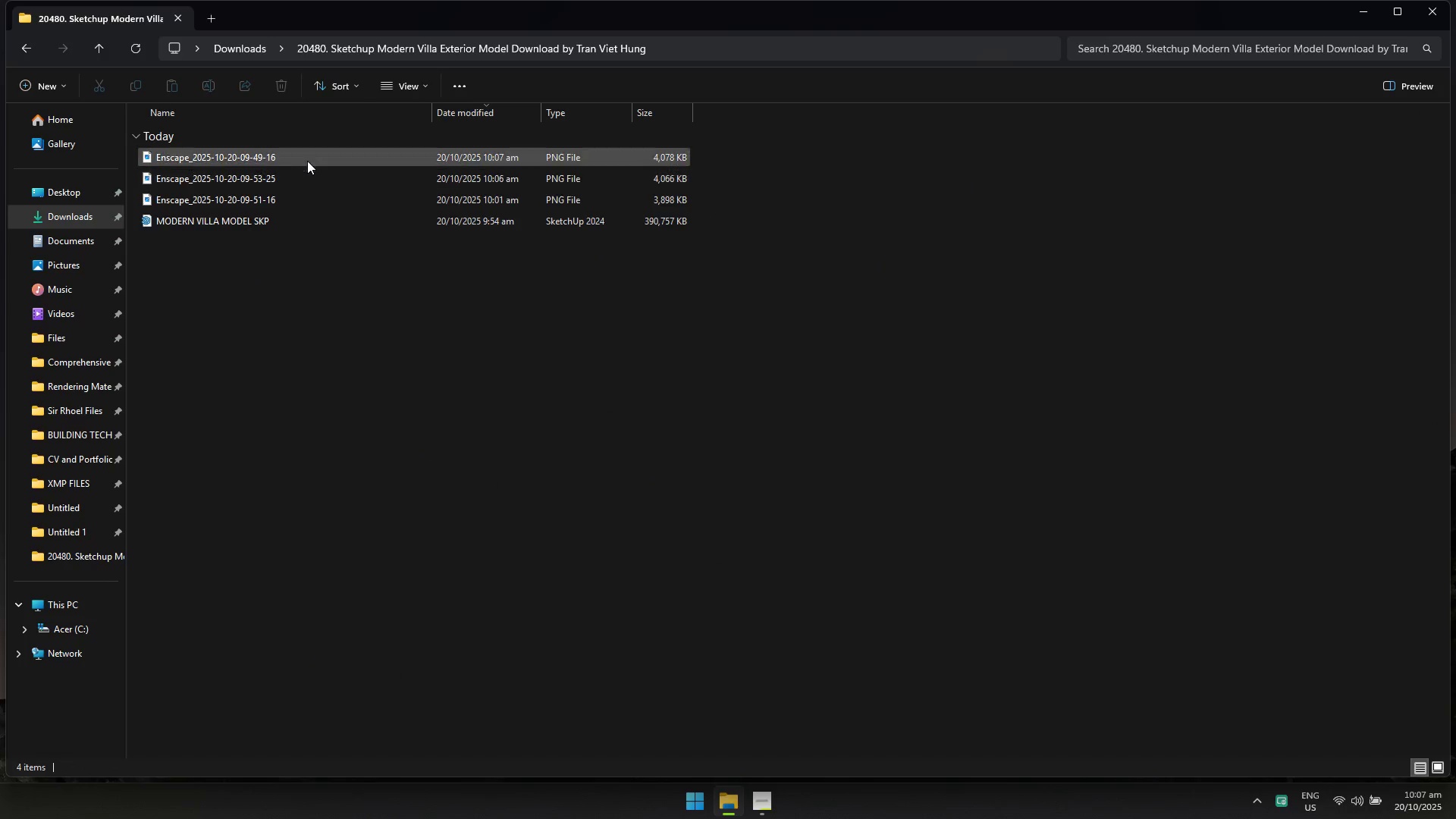 
left_click([308, 160])
 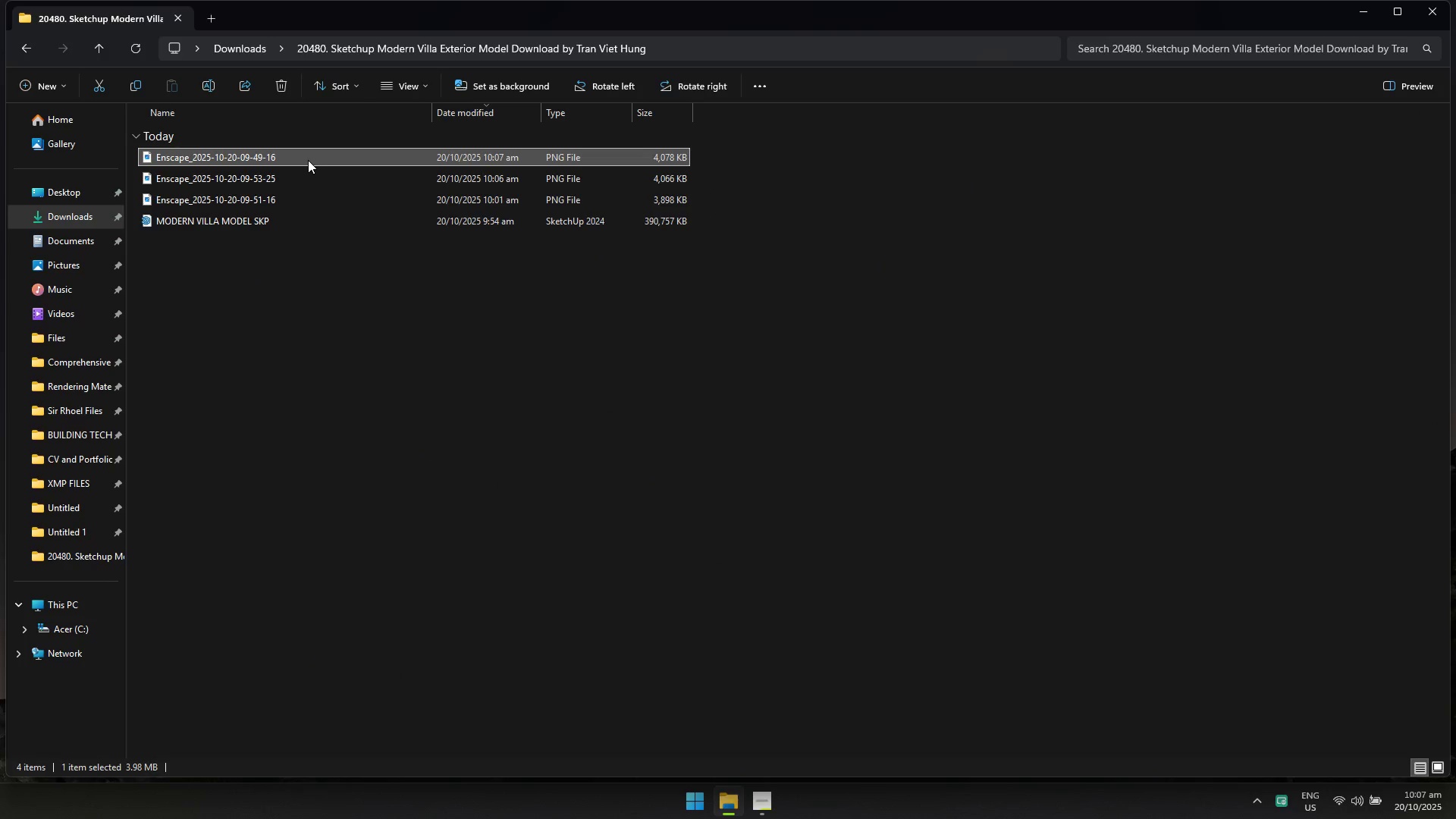 
type([F2]In)
key(Backspace)
key(Backspace)
 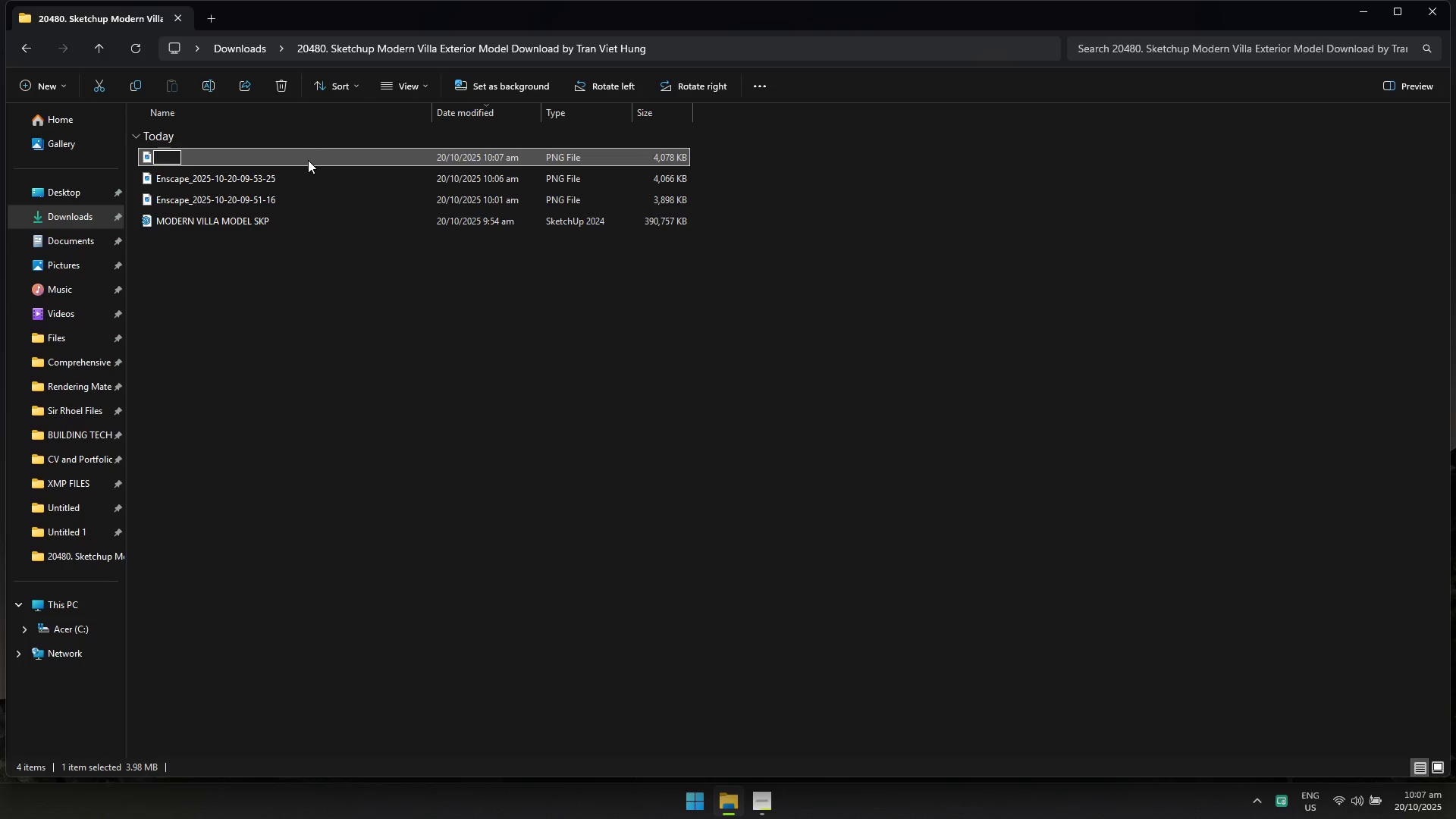 
 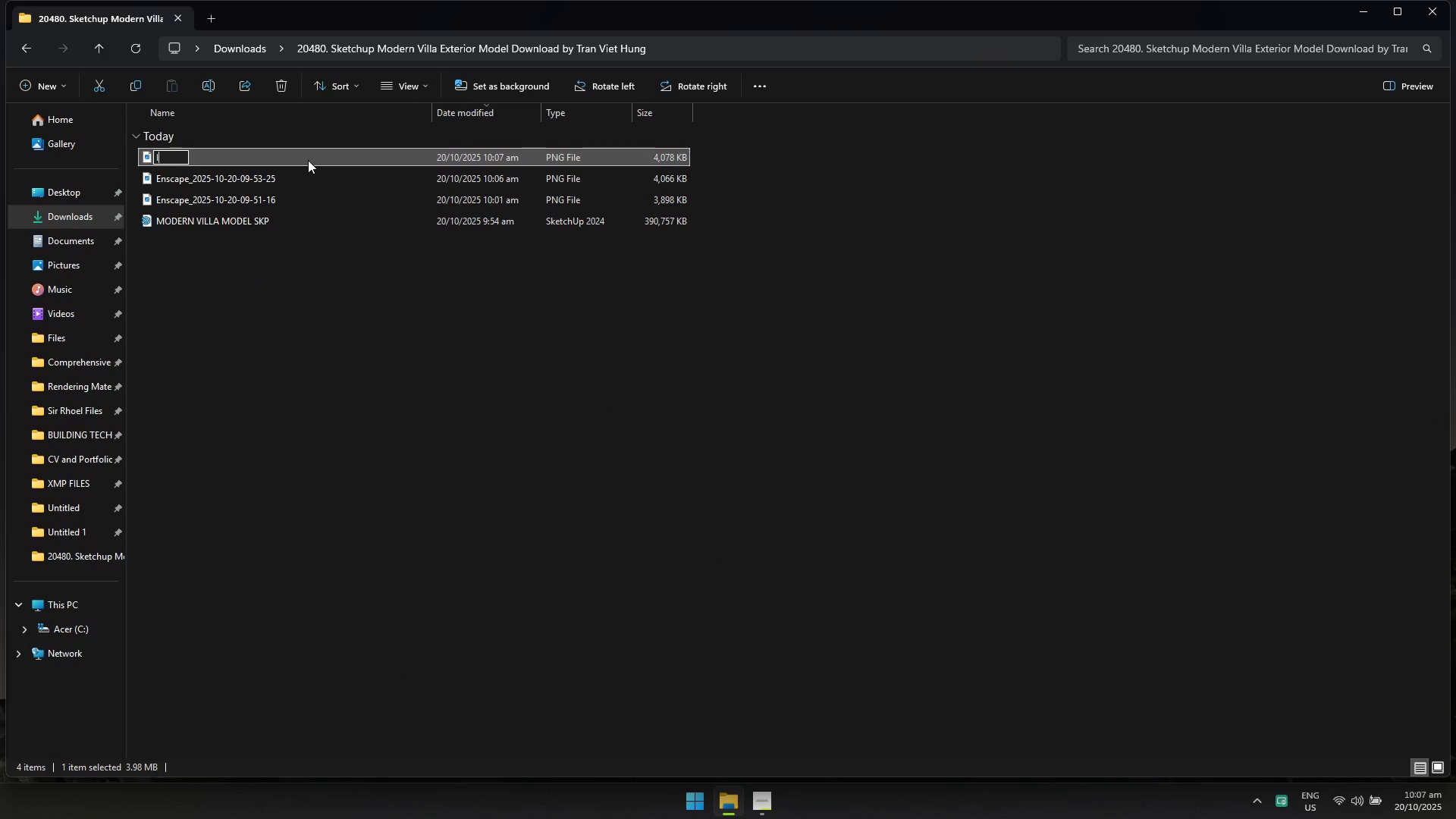 
key(Control+ControlLeft)
 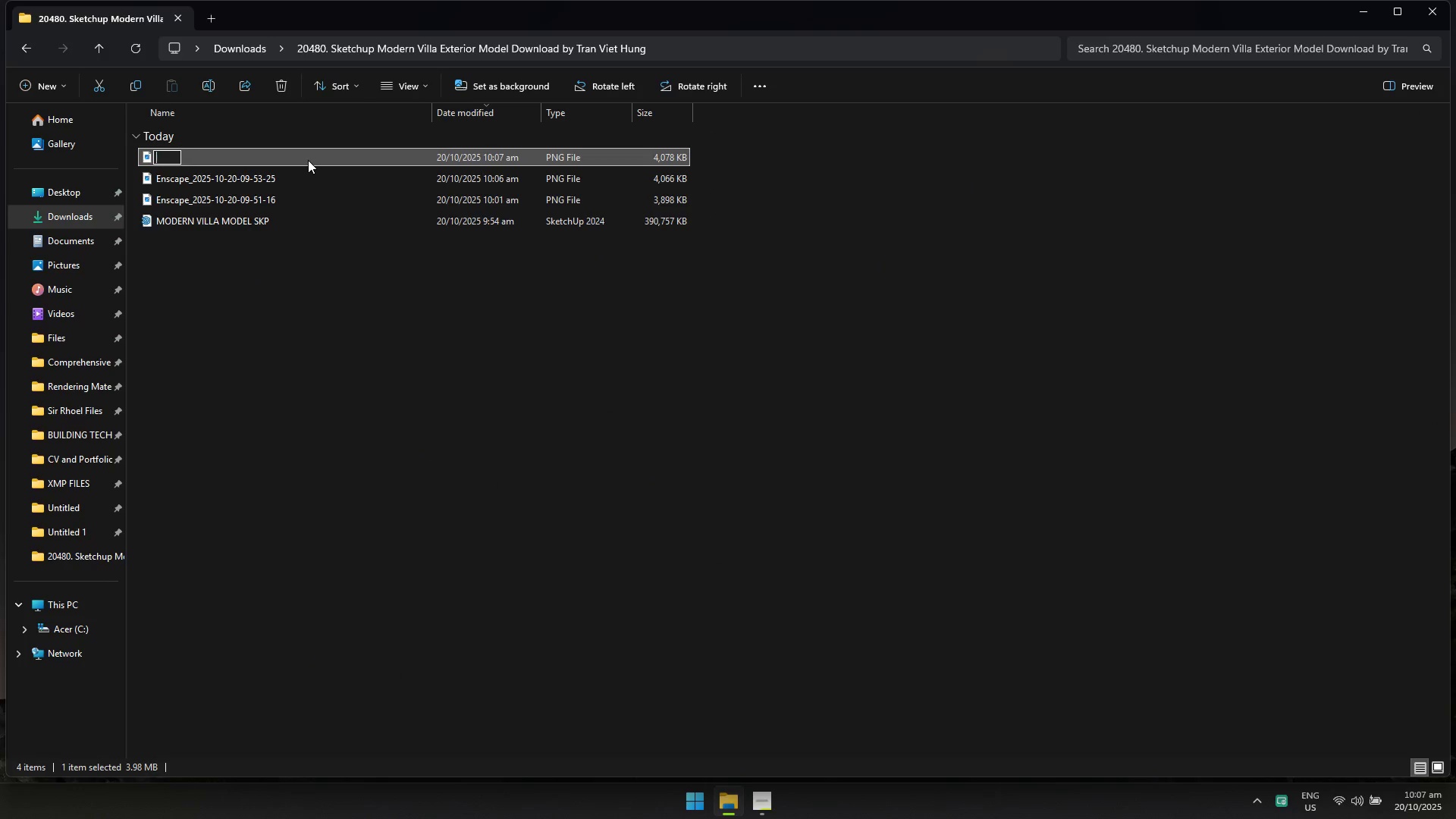 
key(Control+A)
 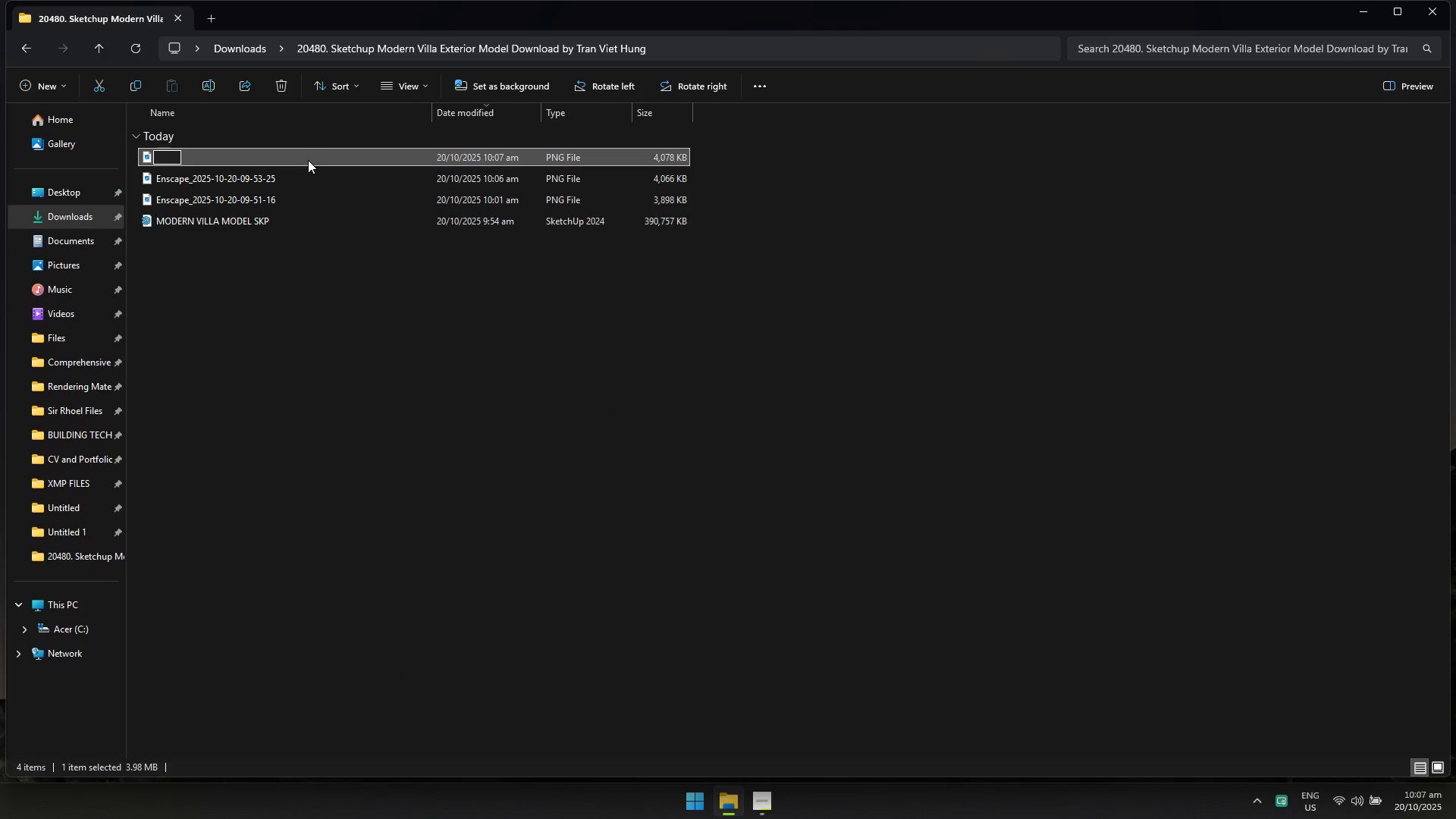 
type(Exterior Perspectivr )
key(Backspace)
key(Backspace)
type(e 1)
 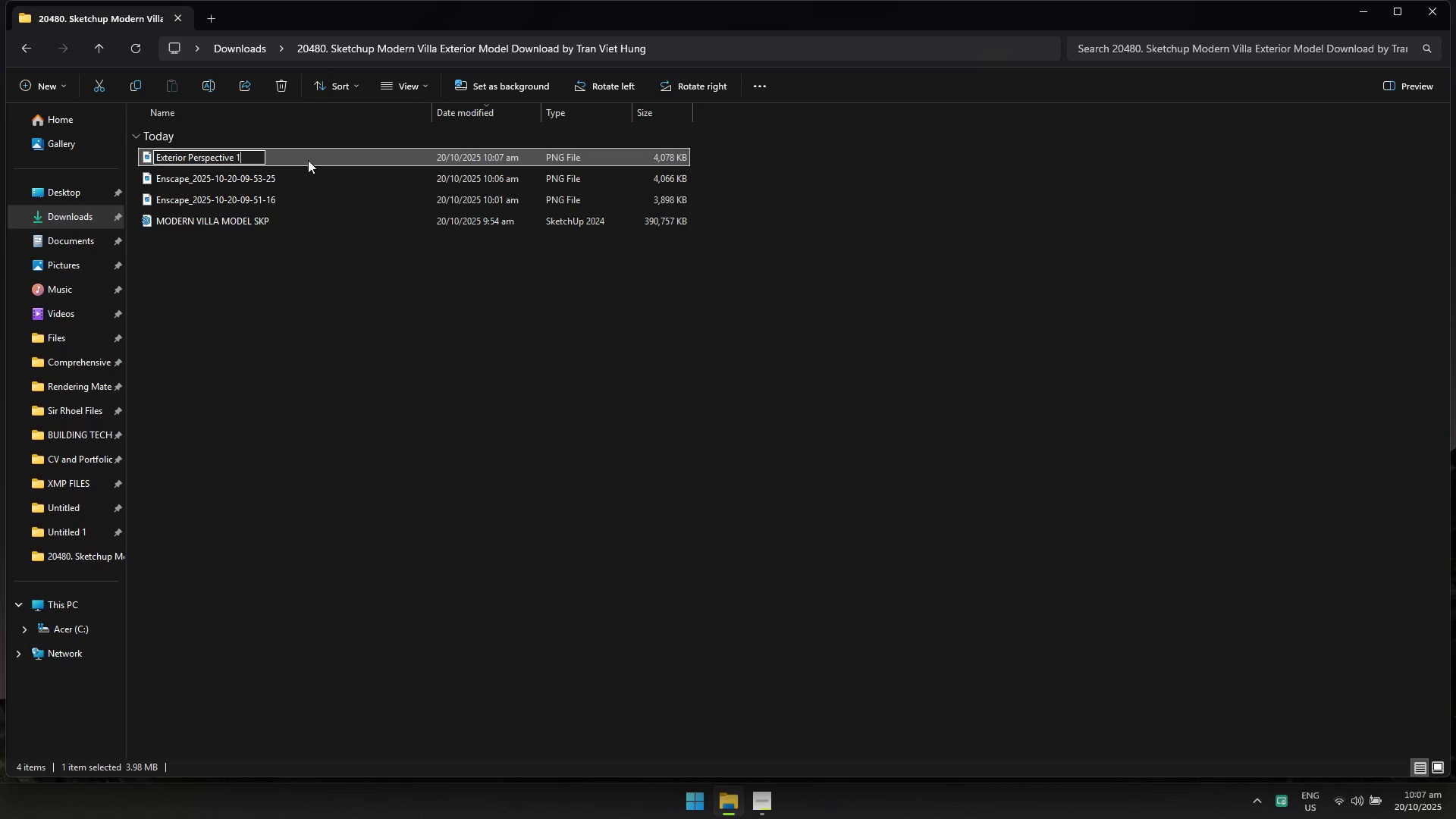 
key(Control+A)
 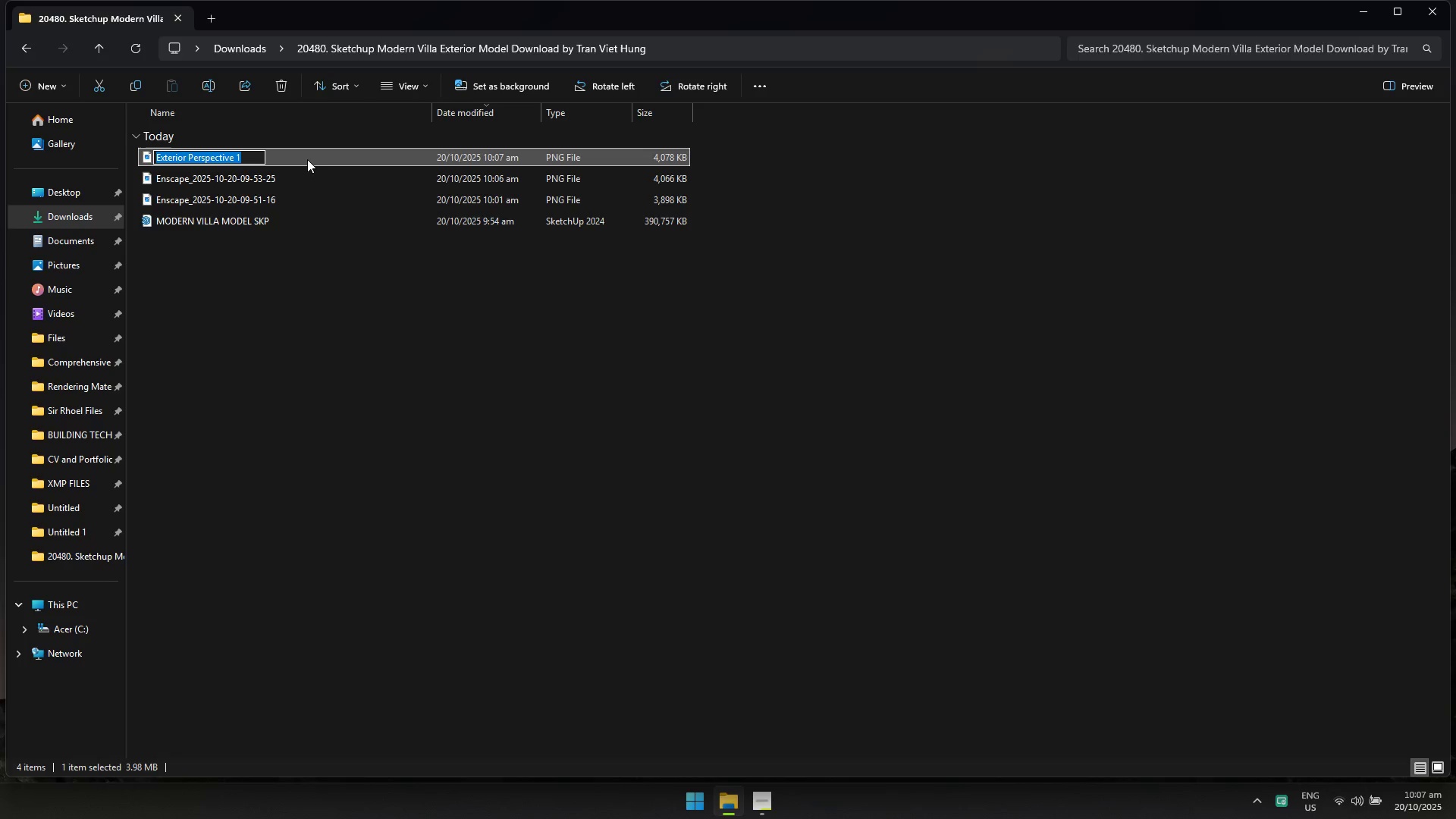 
key(Control+C)
 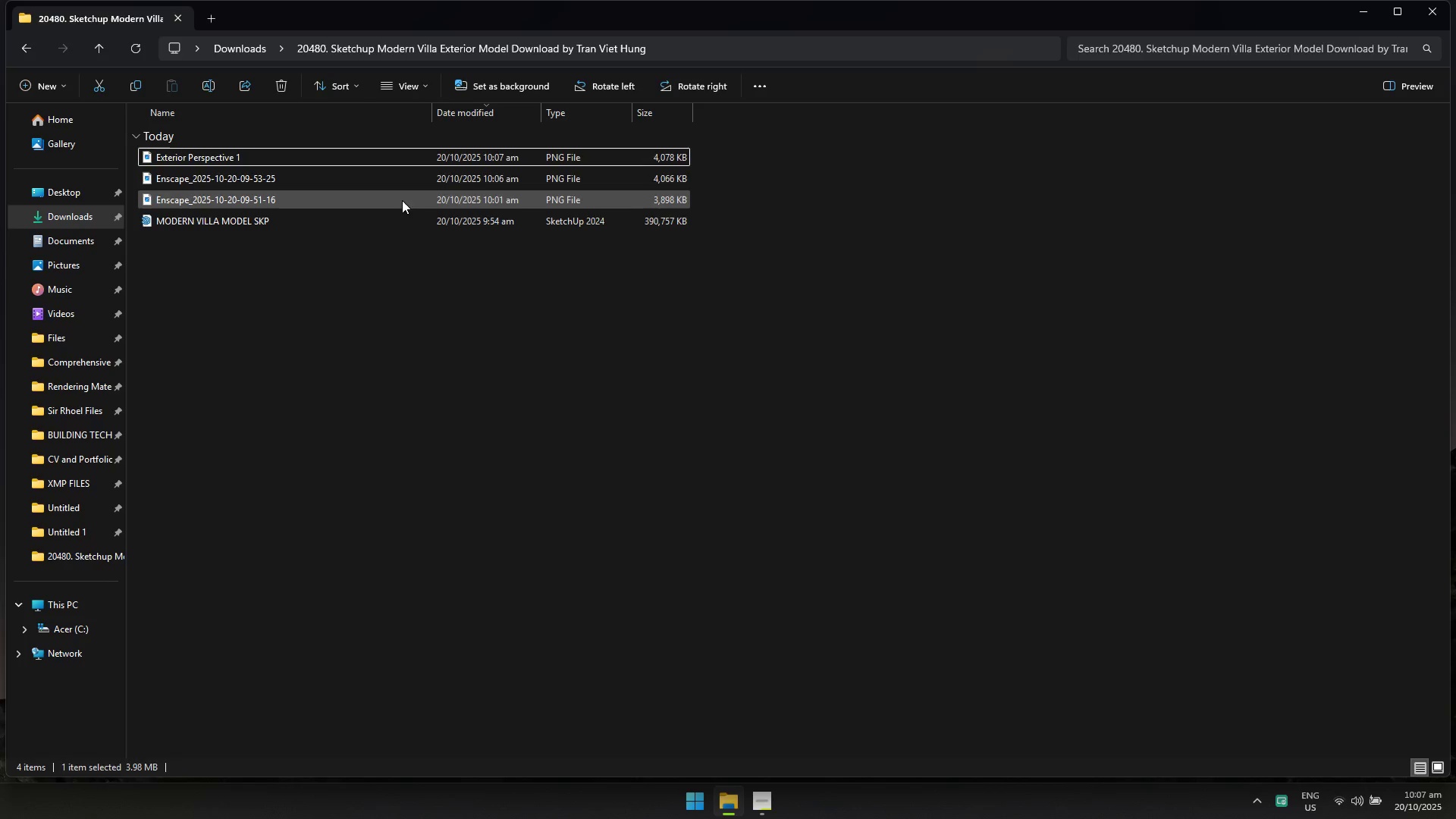 
double_click([398, 184])
 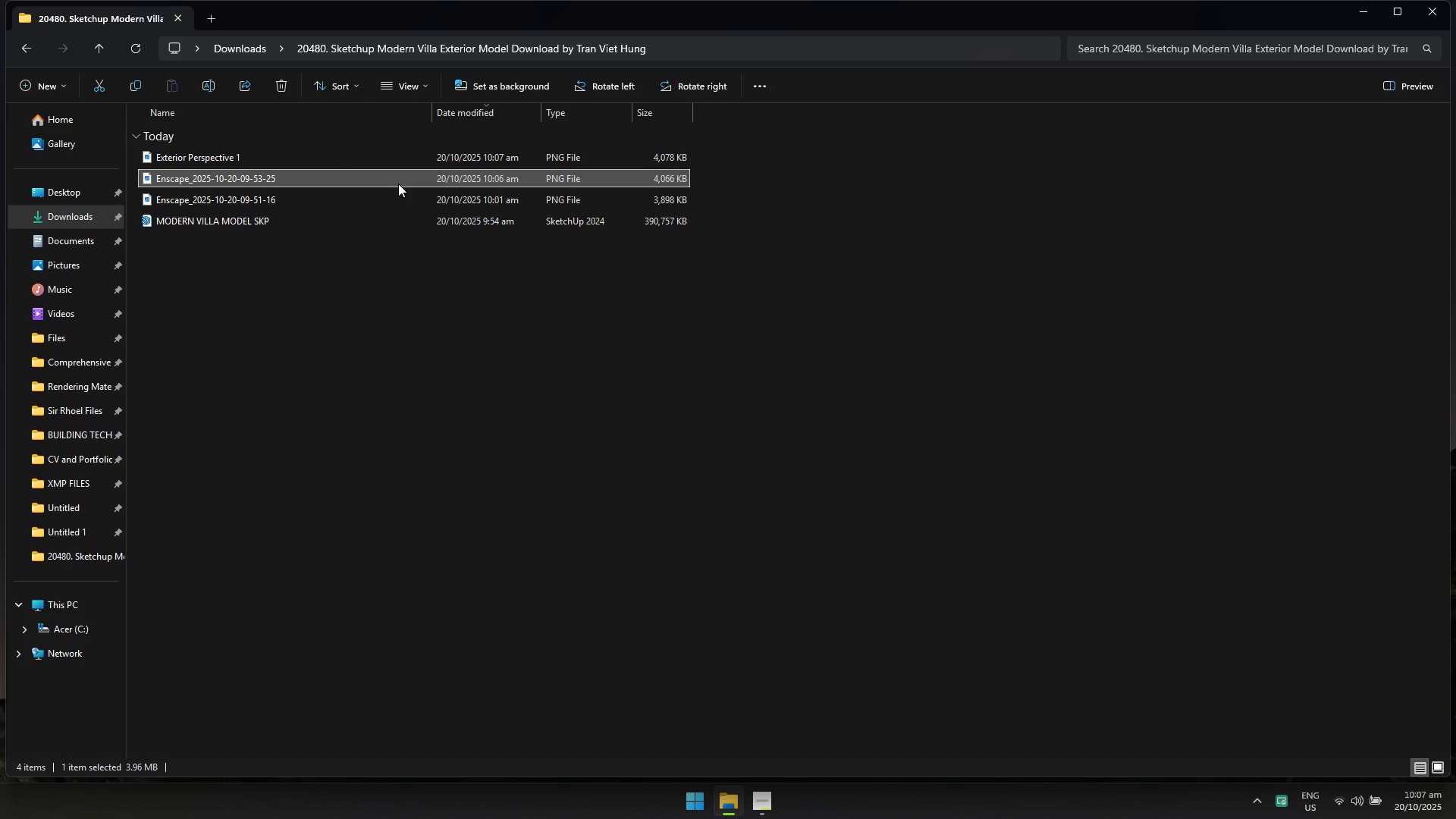 
key(F2)
 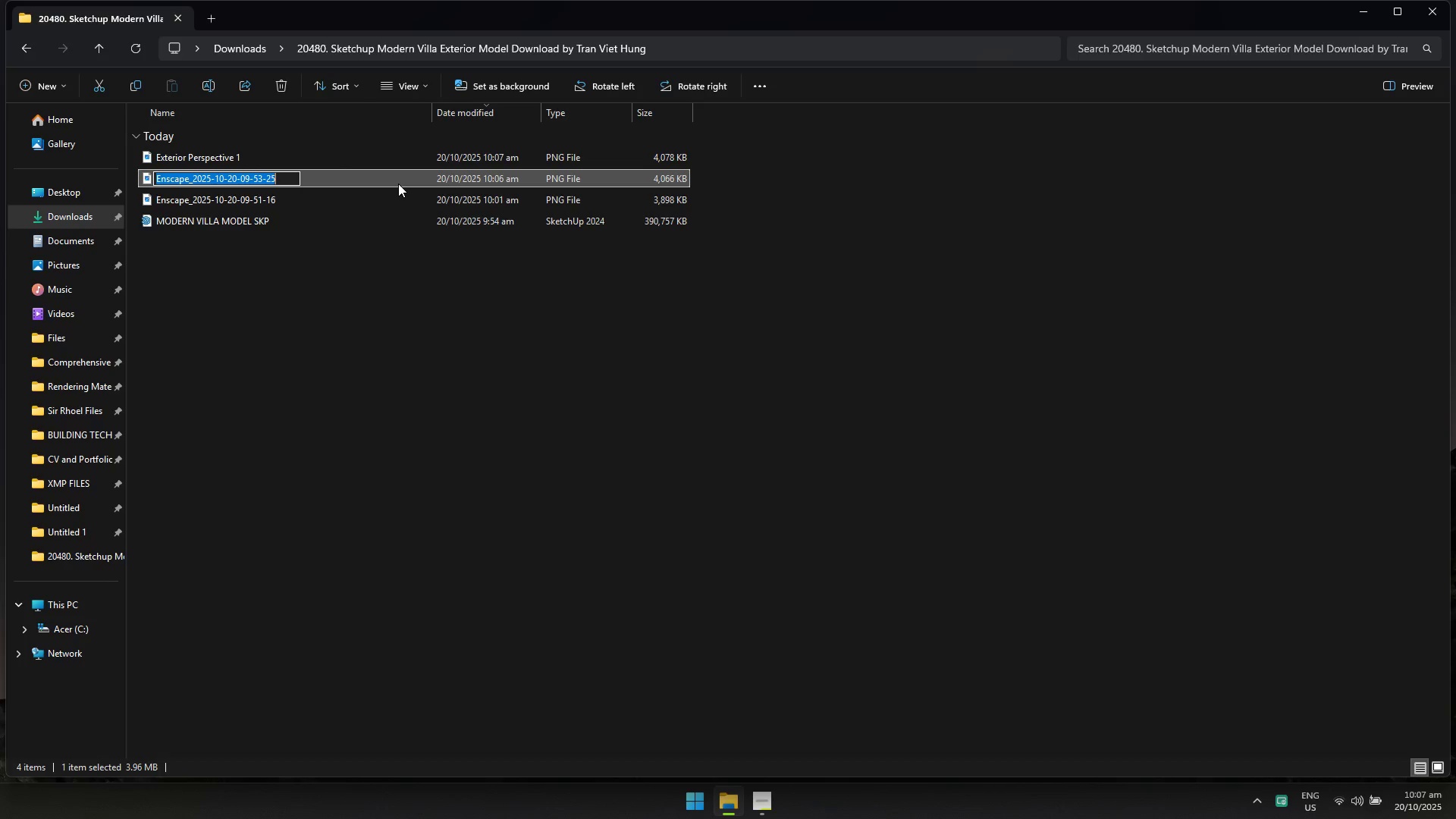 
key(Control+V)
 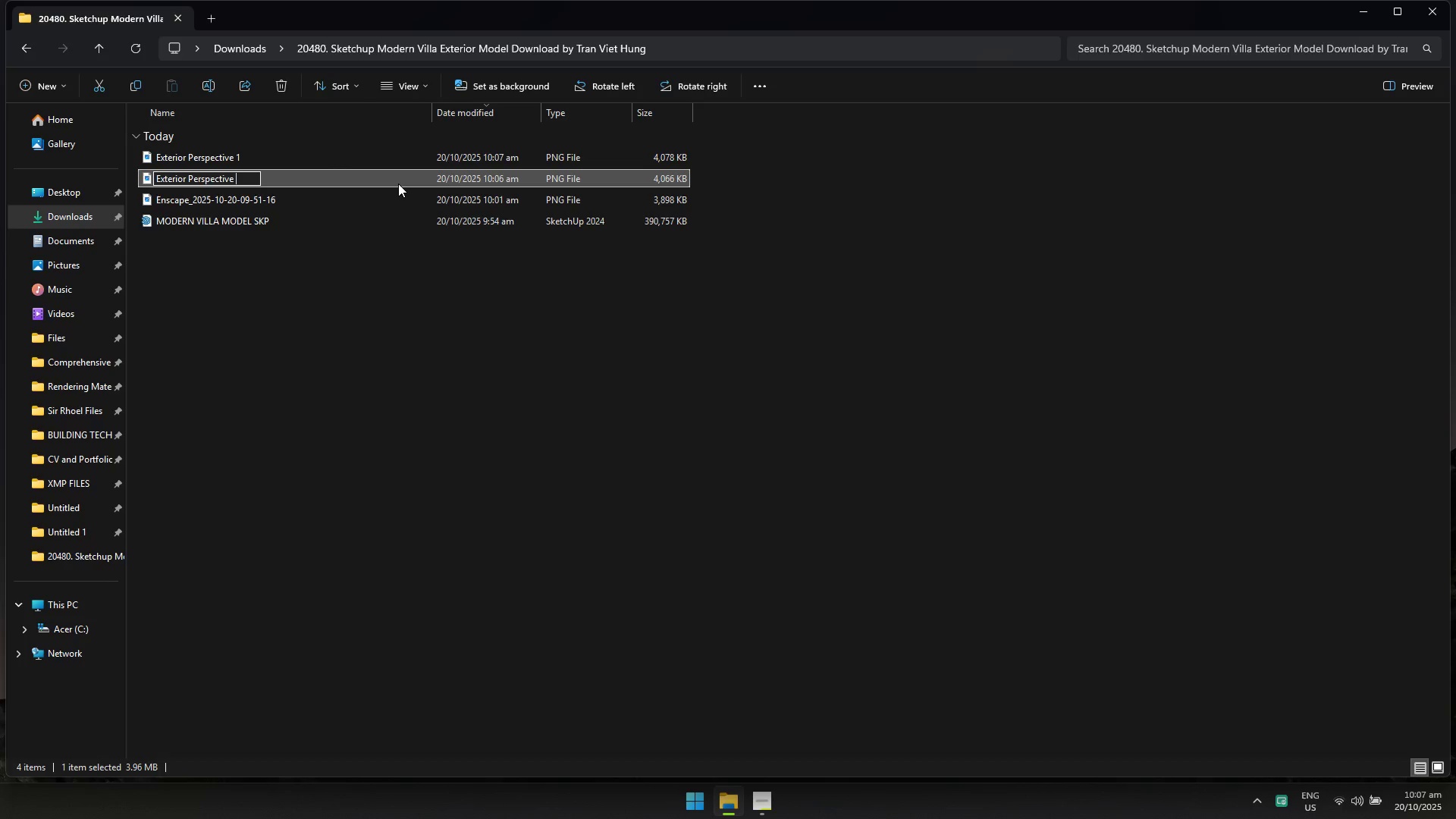 
key(Backspace)
 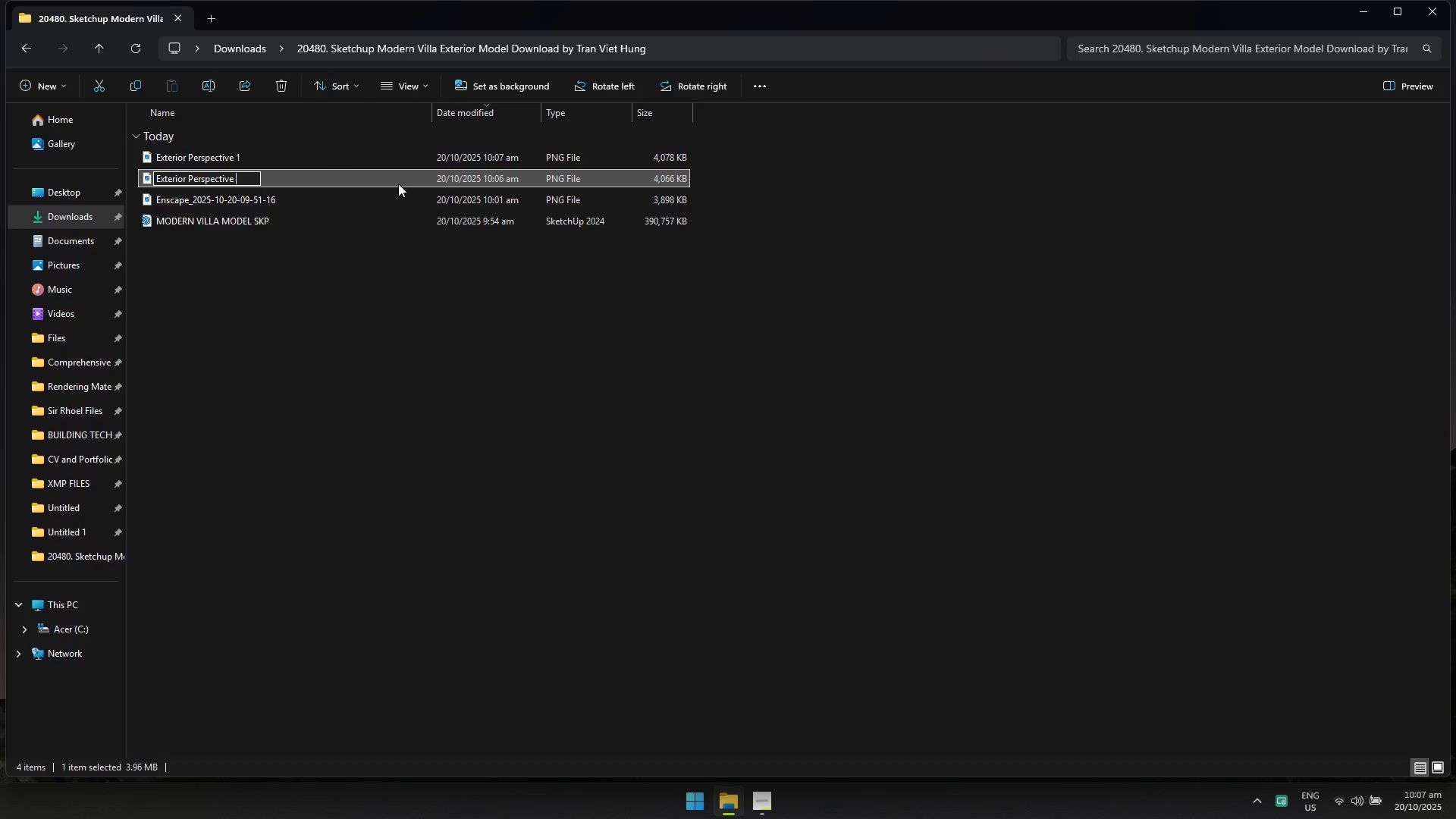 
key(2)
 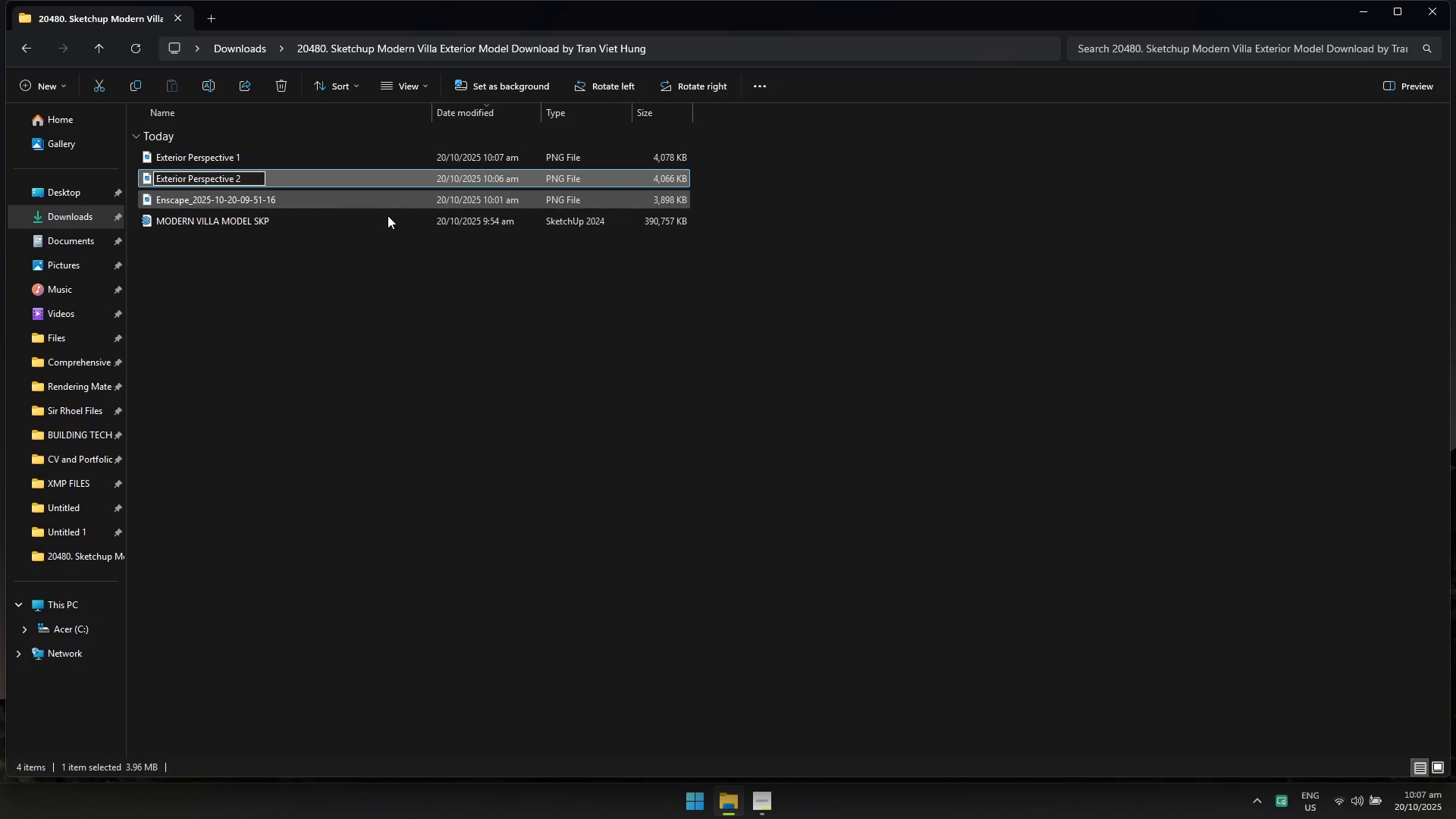 
left_click_drag(start_coordinate=[378, 258], to_coordinate=[380, 272])
 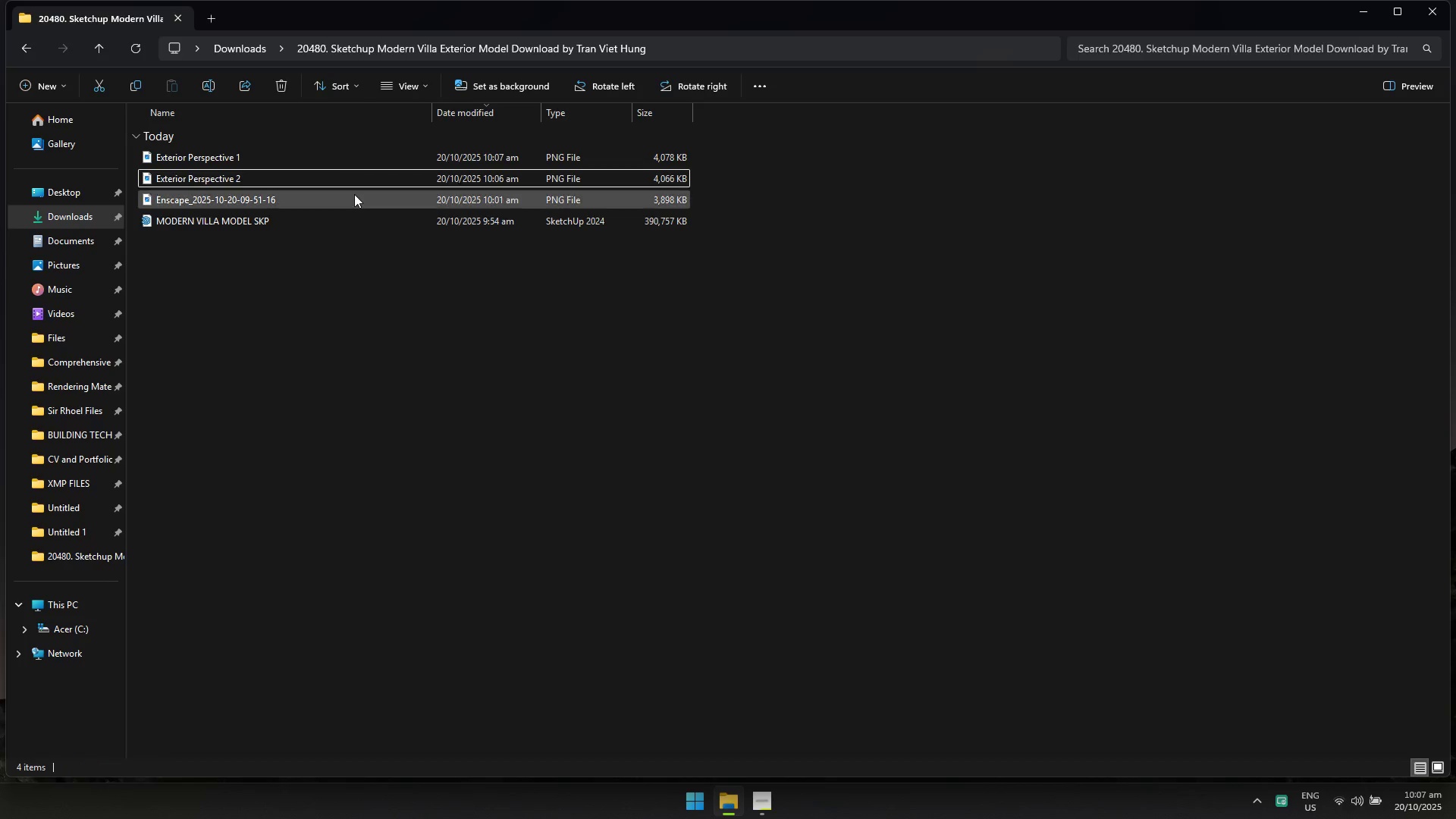 
double_click([354, 194])
 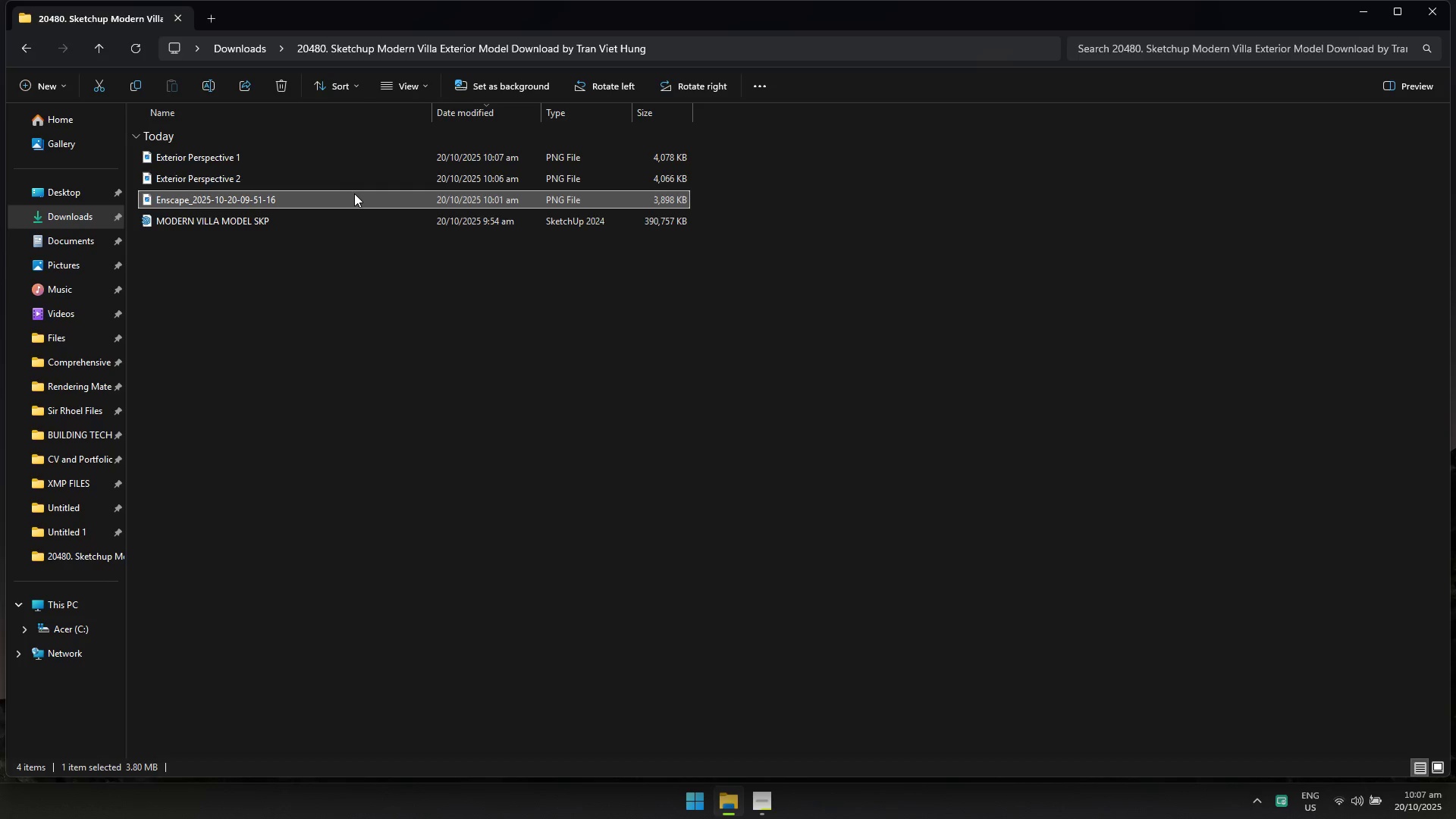 
key(F2)
 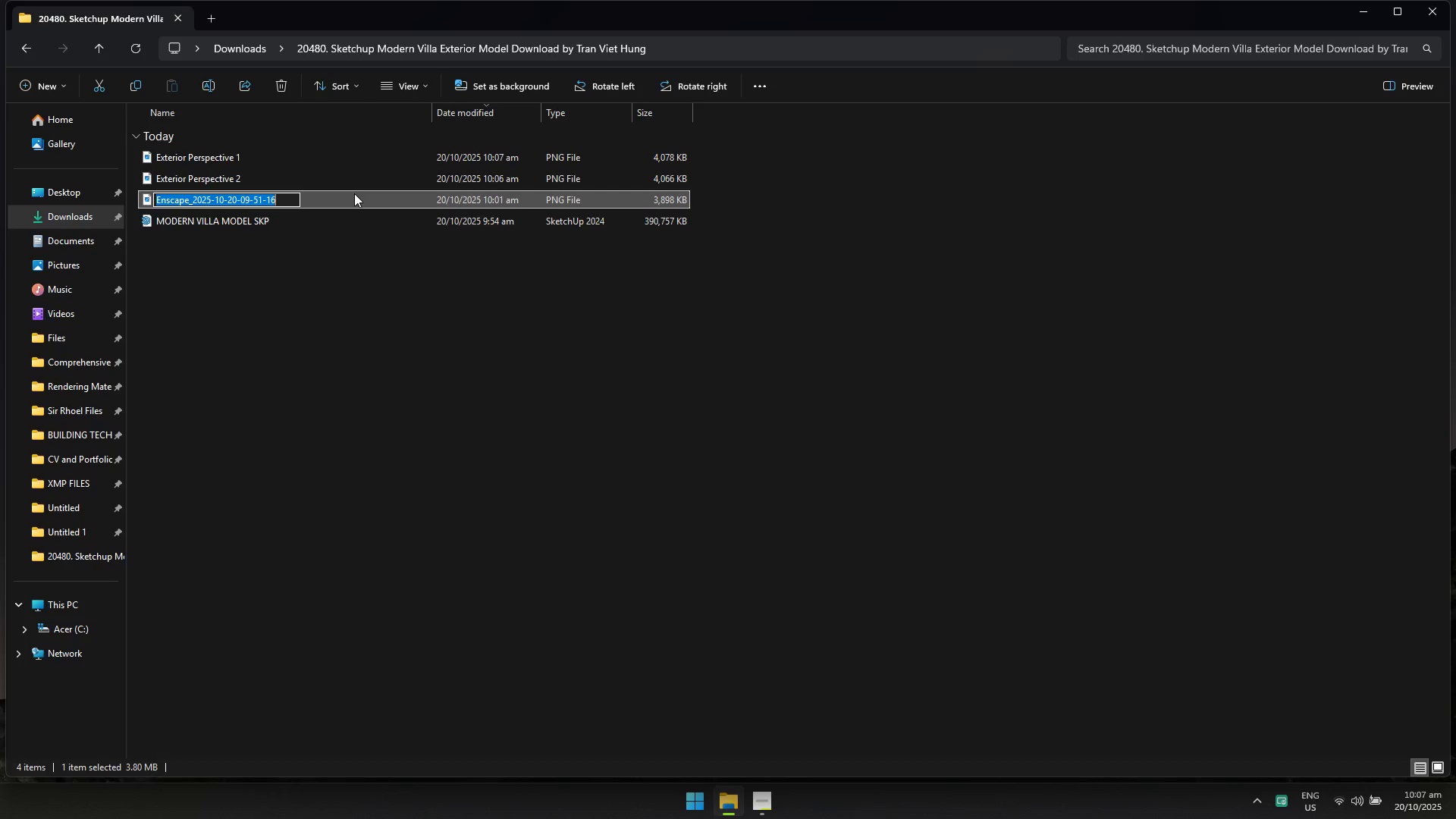 
key(Control+V)
 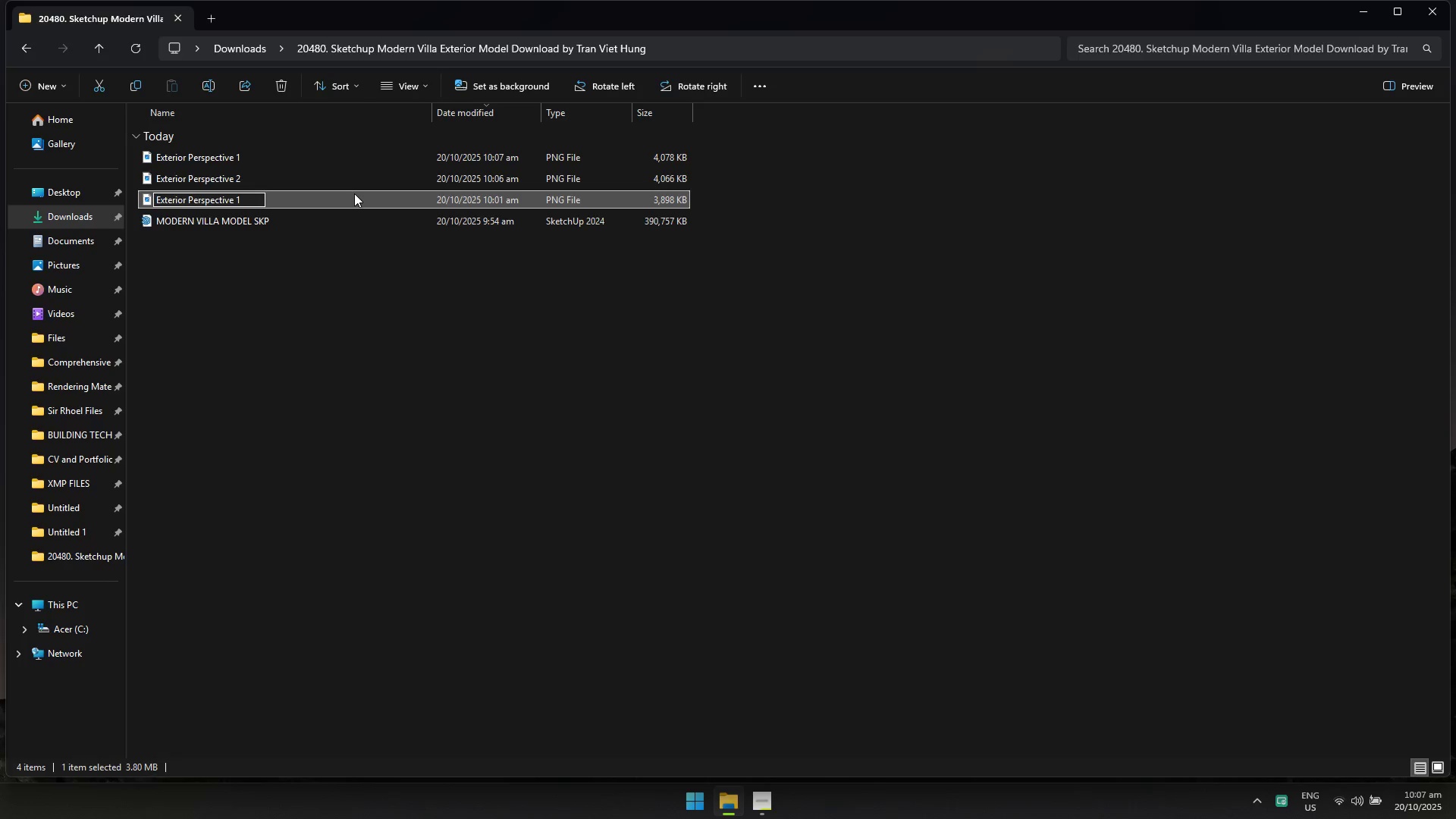 
key(Backspace)
 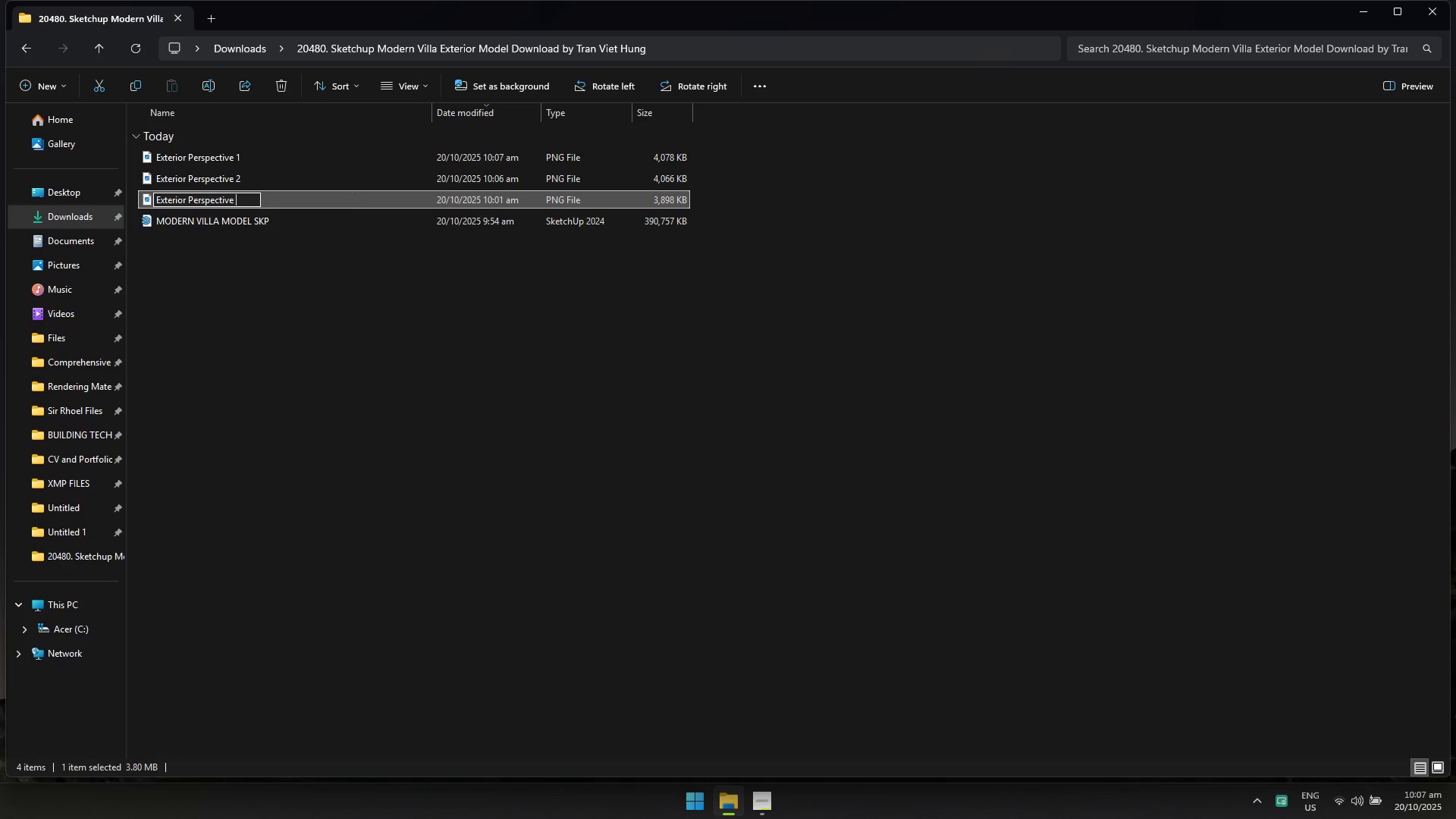 
key(4)
 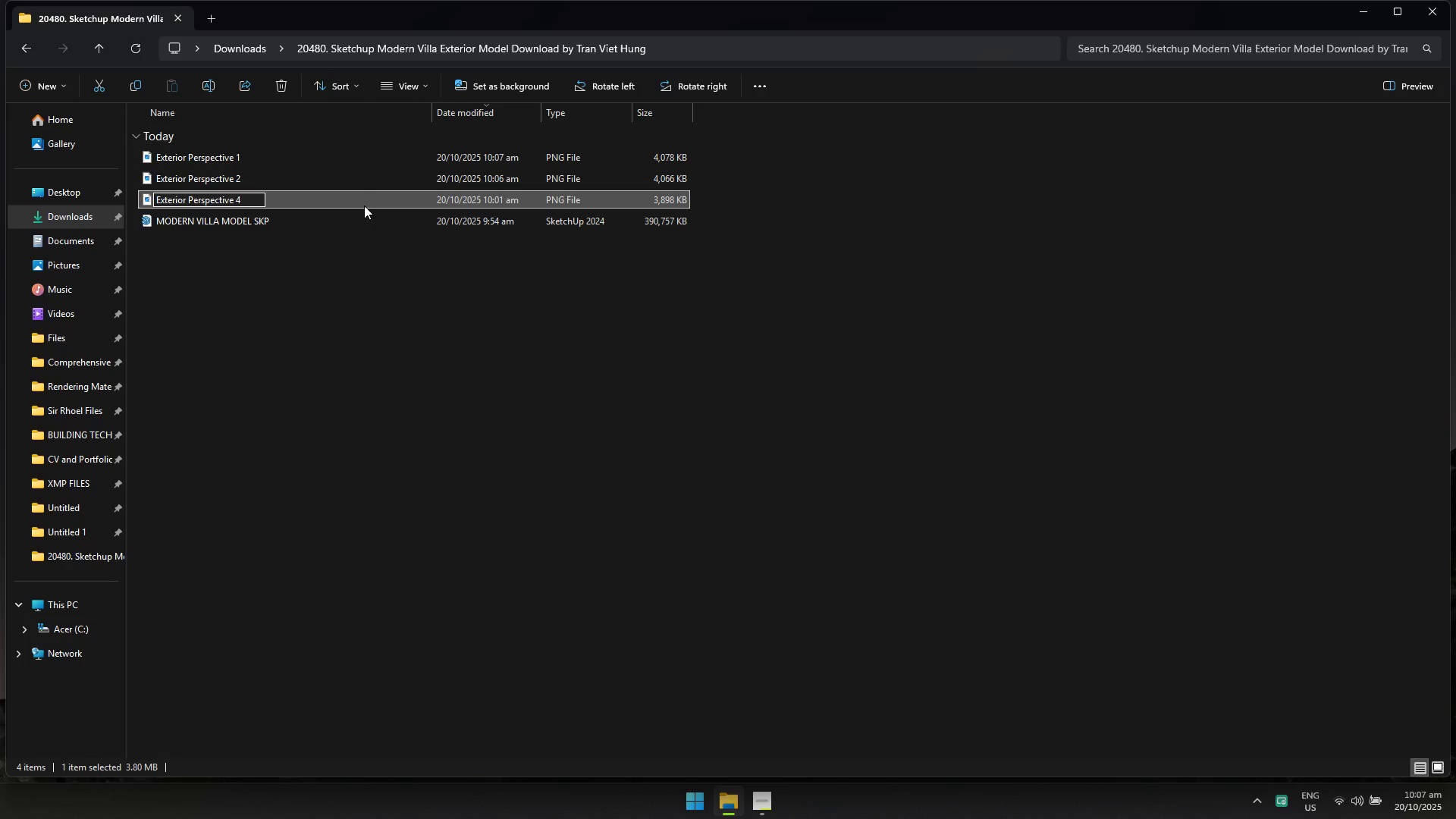 
key(Backspace)
 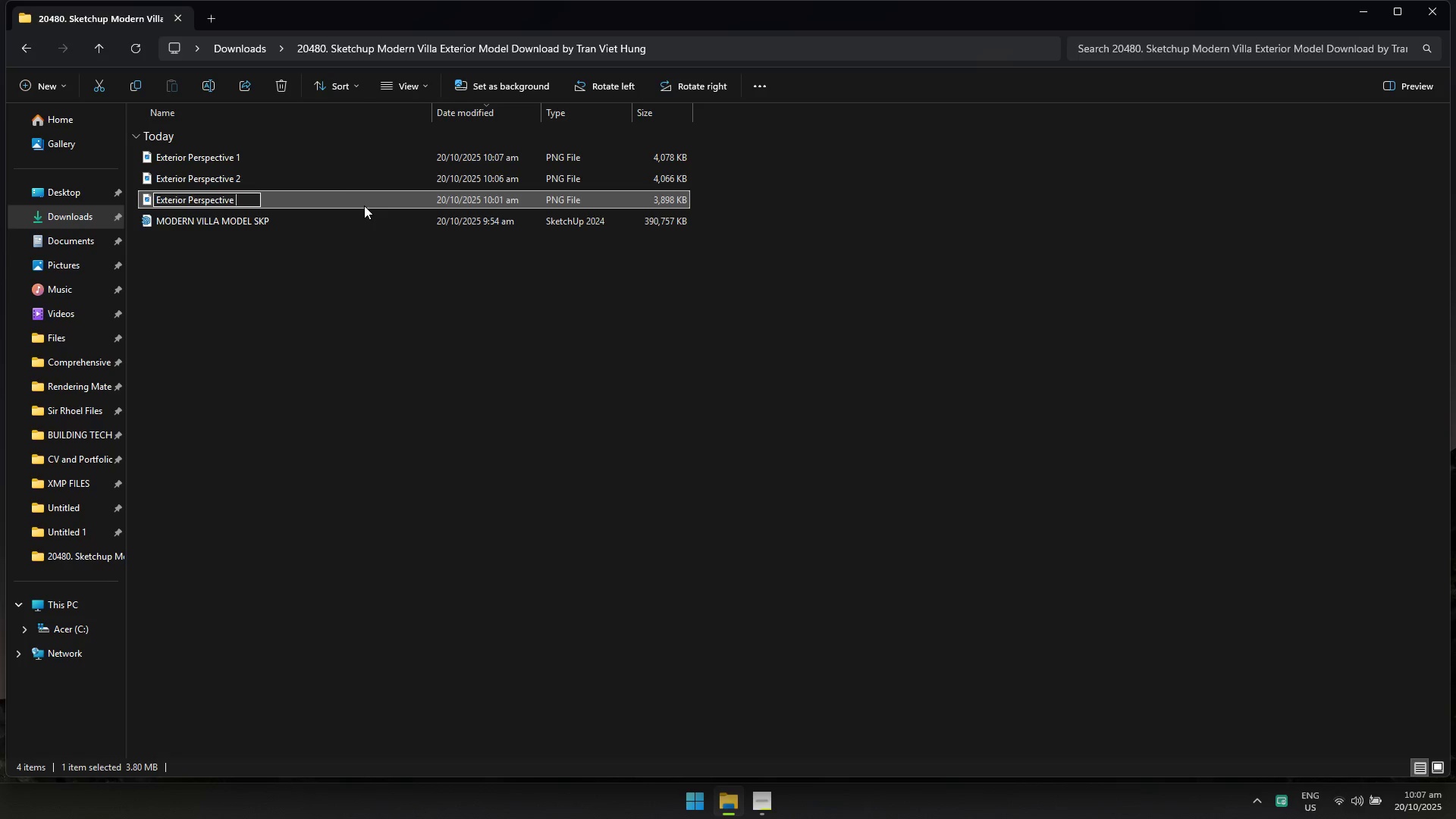 
key(3)
 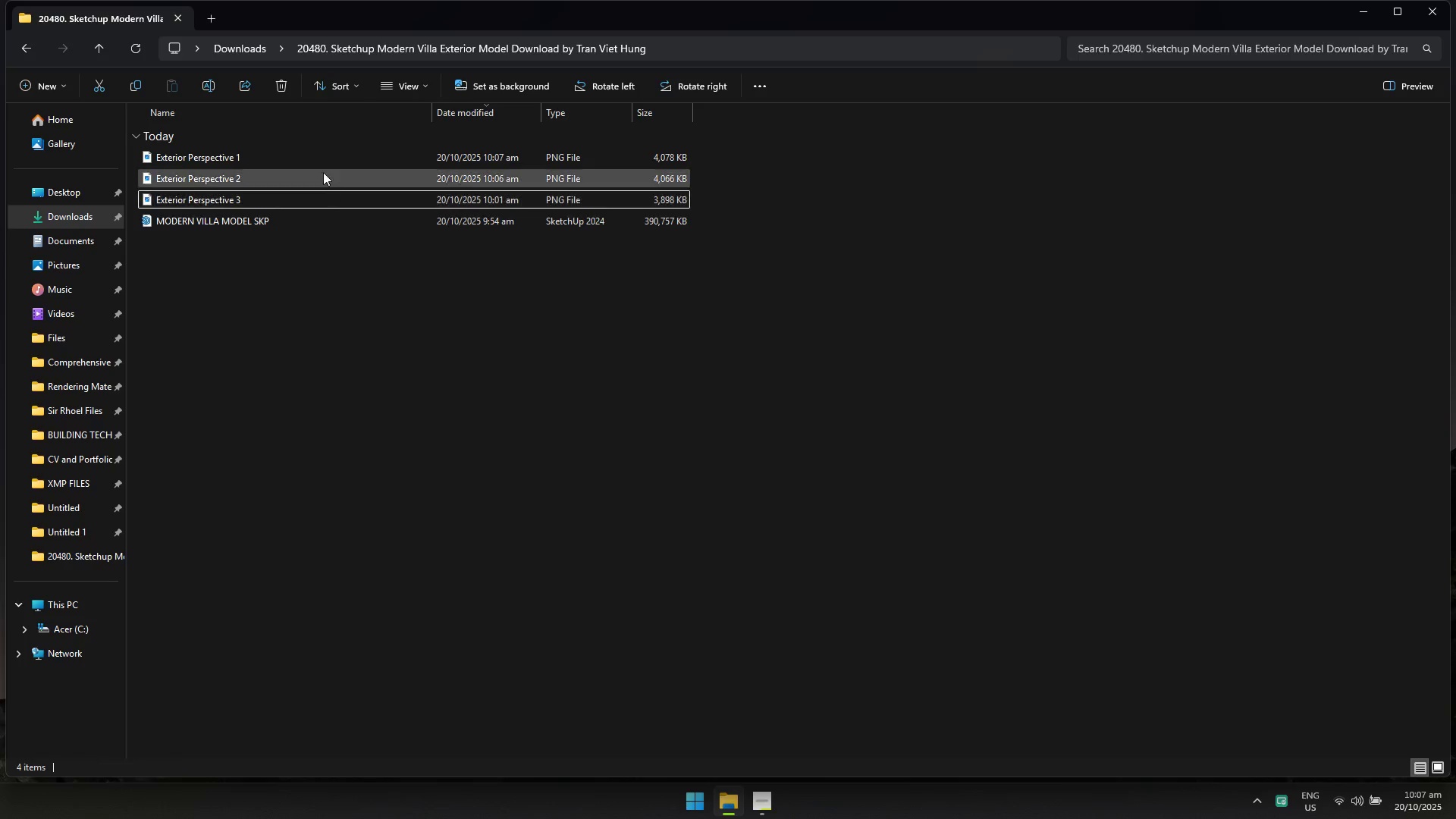 
double_click([314, 156])
 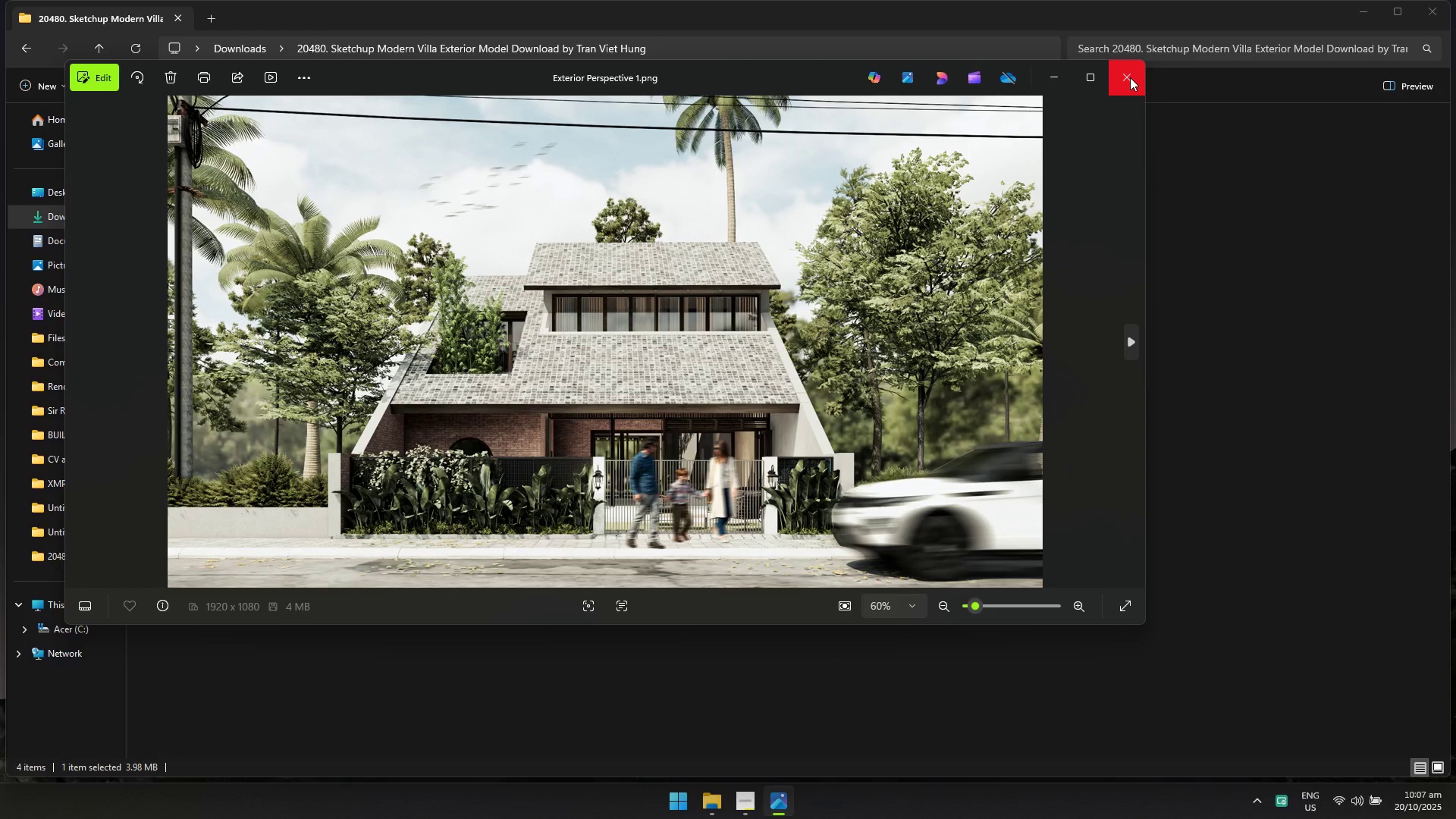 
double_click([1100, 441])
 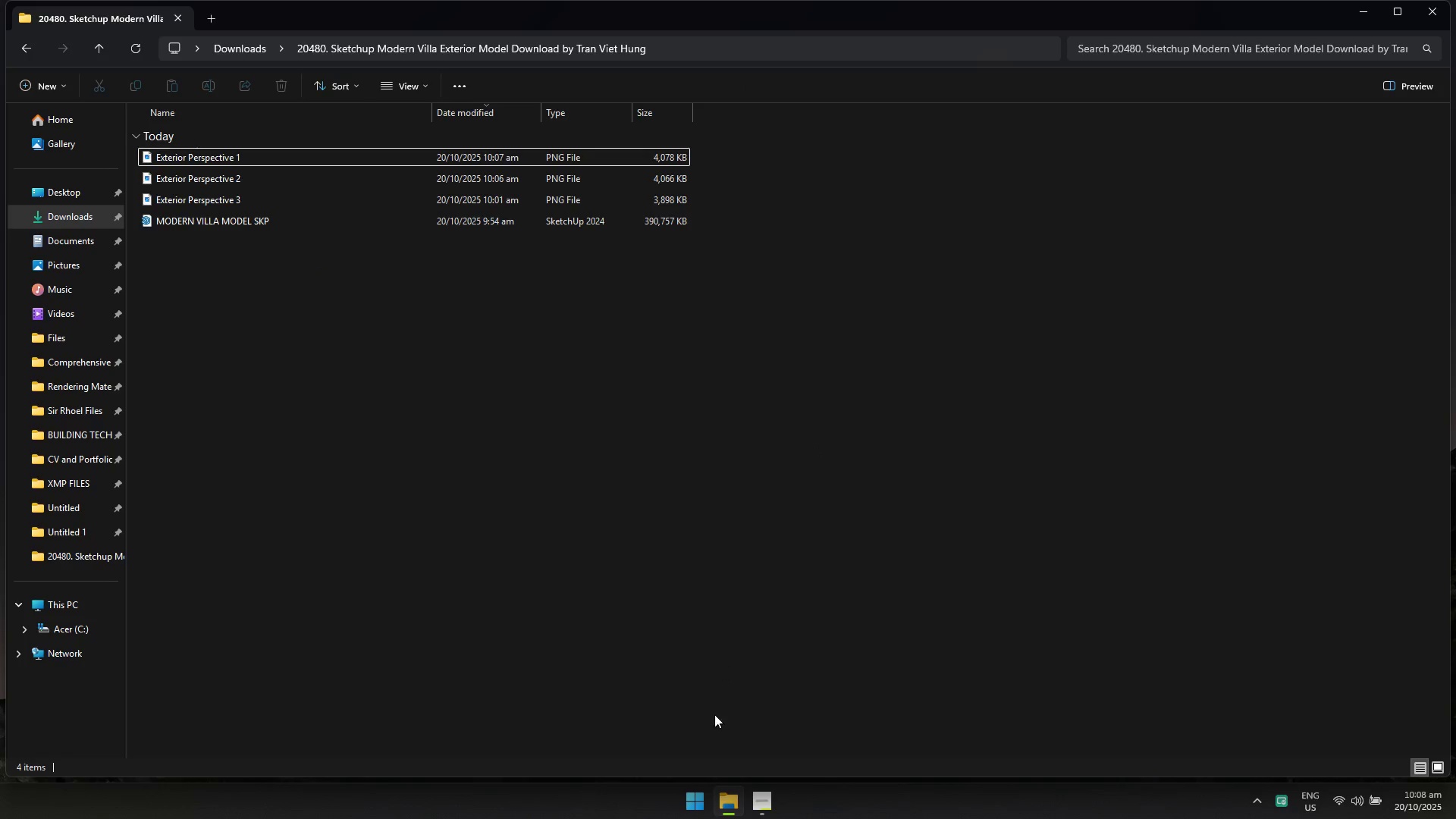 
left_click([706, 806])
 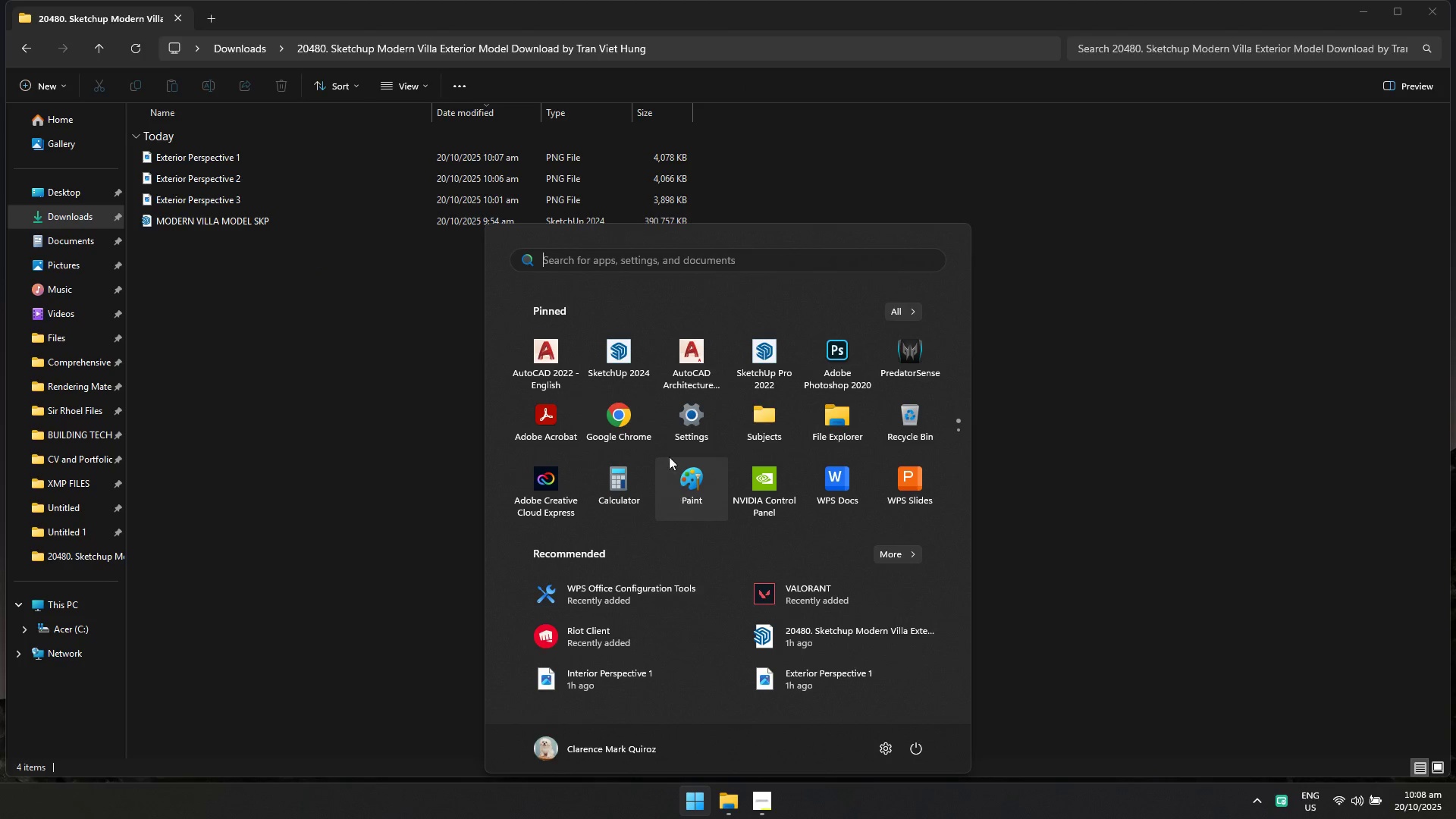 
left_click([628, 414])
 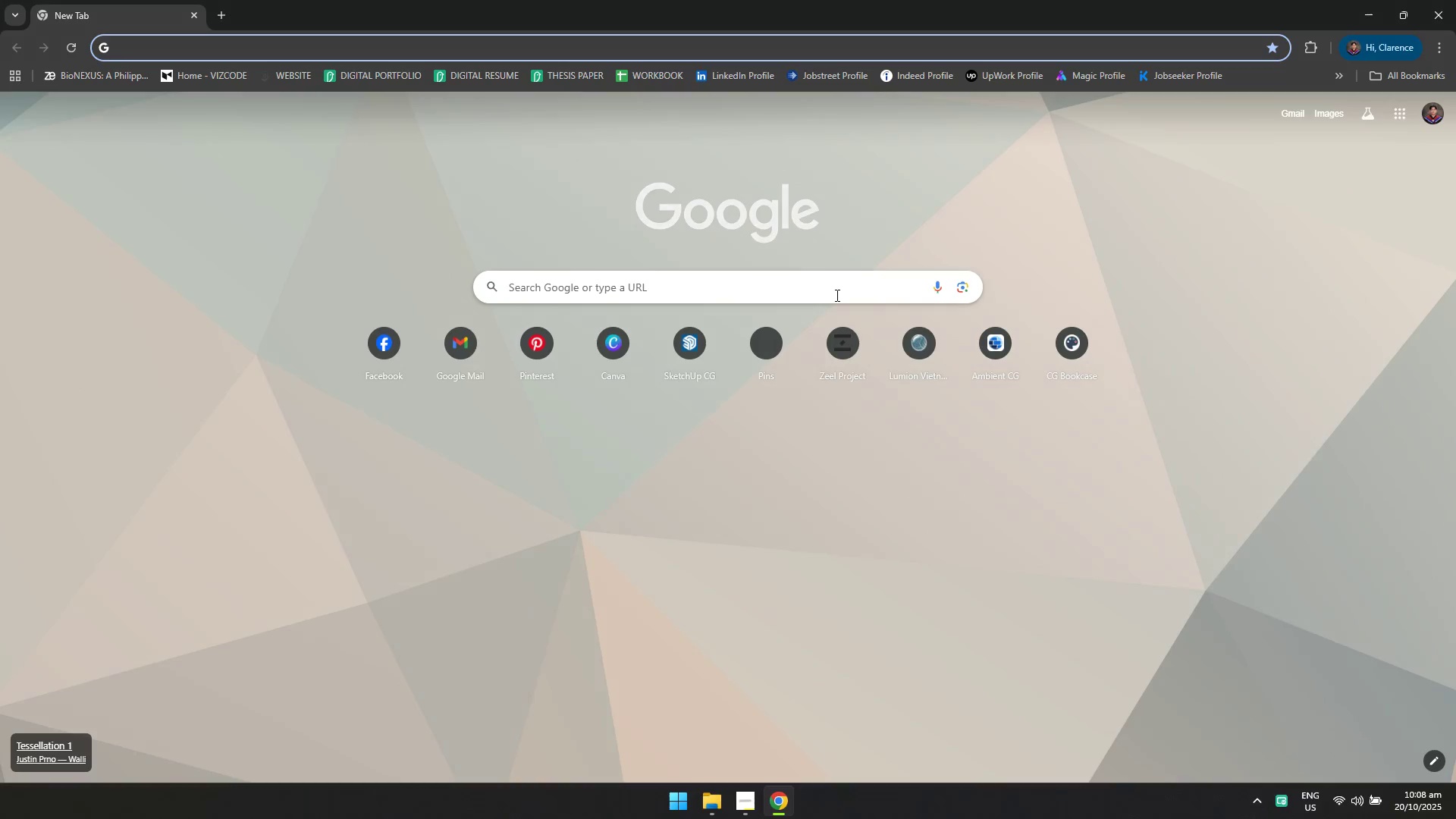 
left_click([1401, 106])
 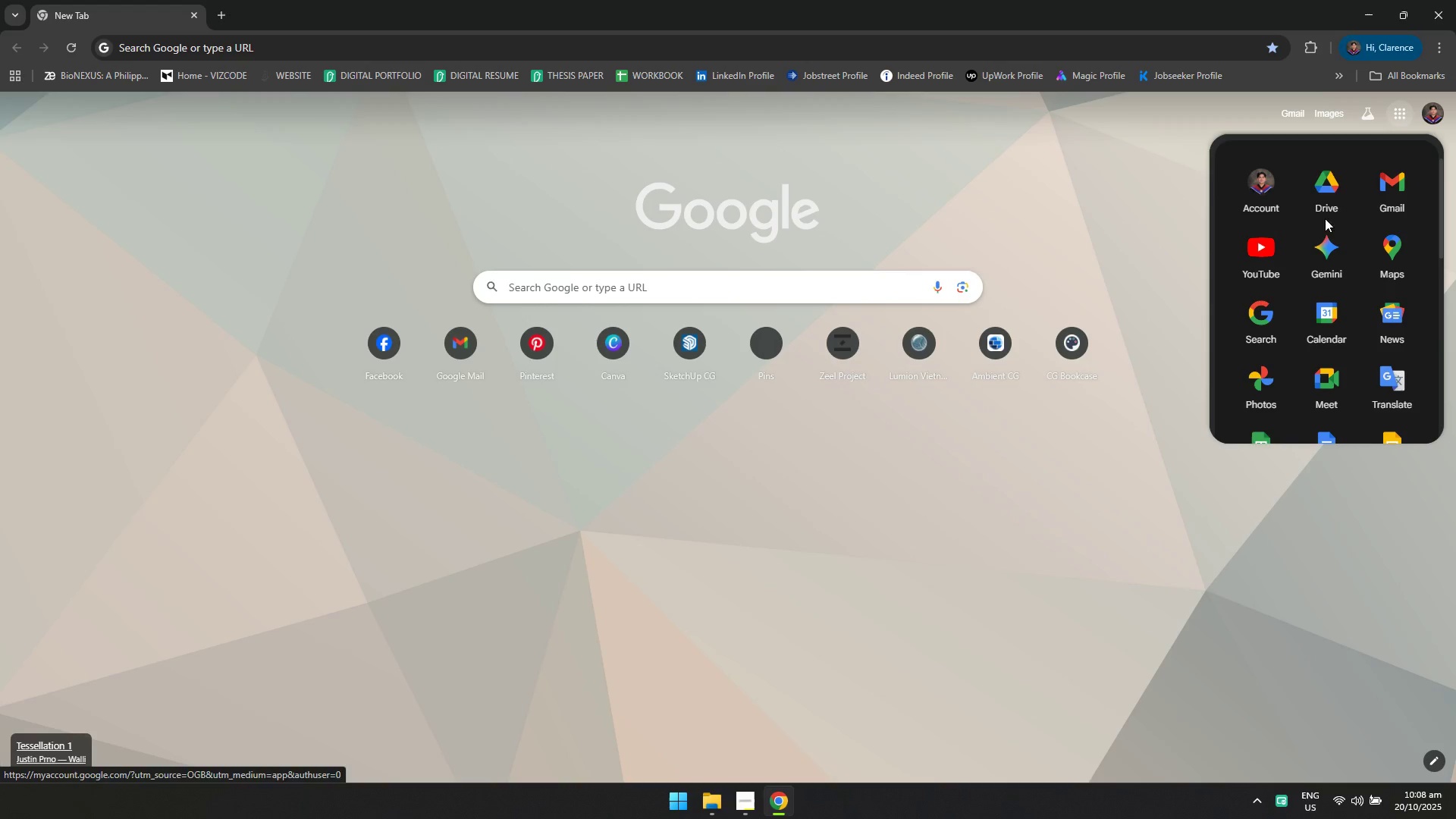 
left_click([1326, 203])
 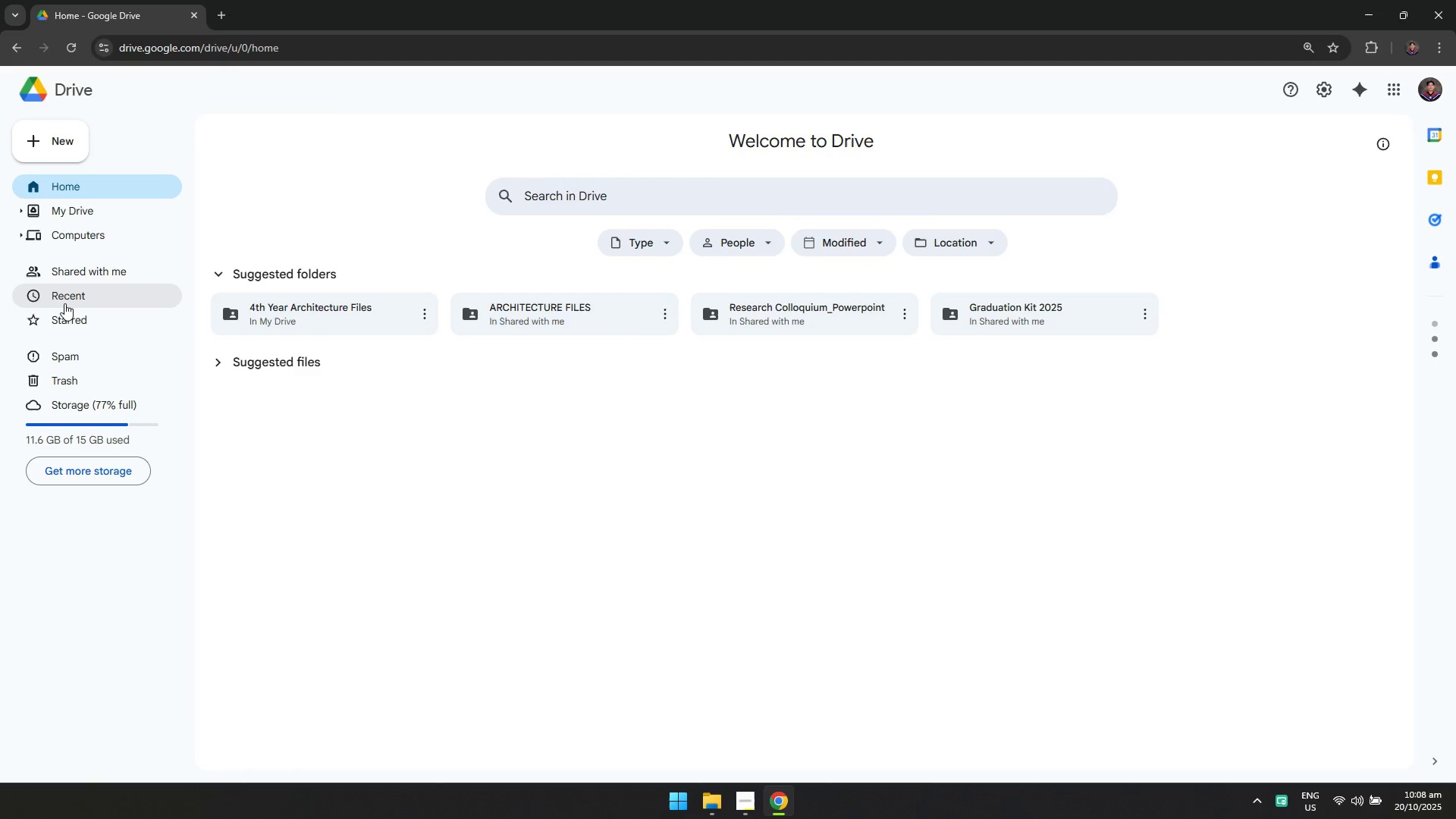 
left_click([59, 126])
 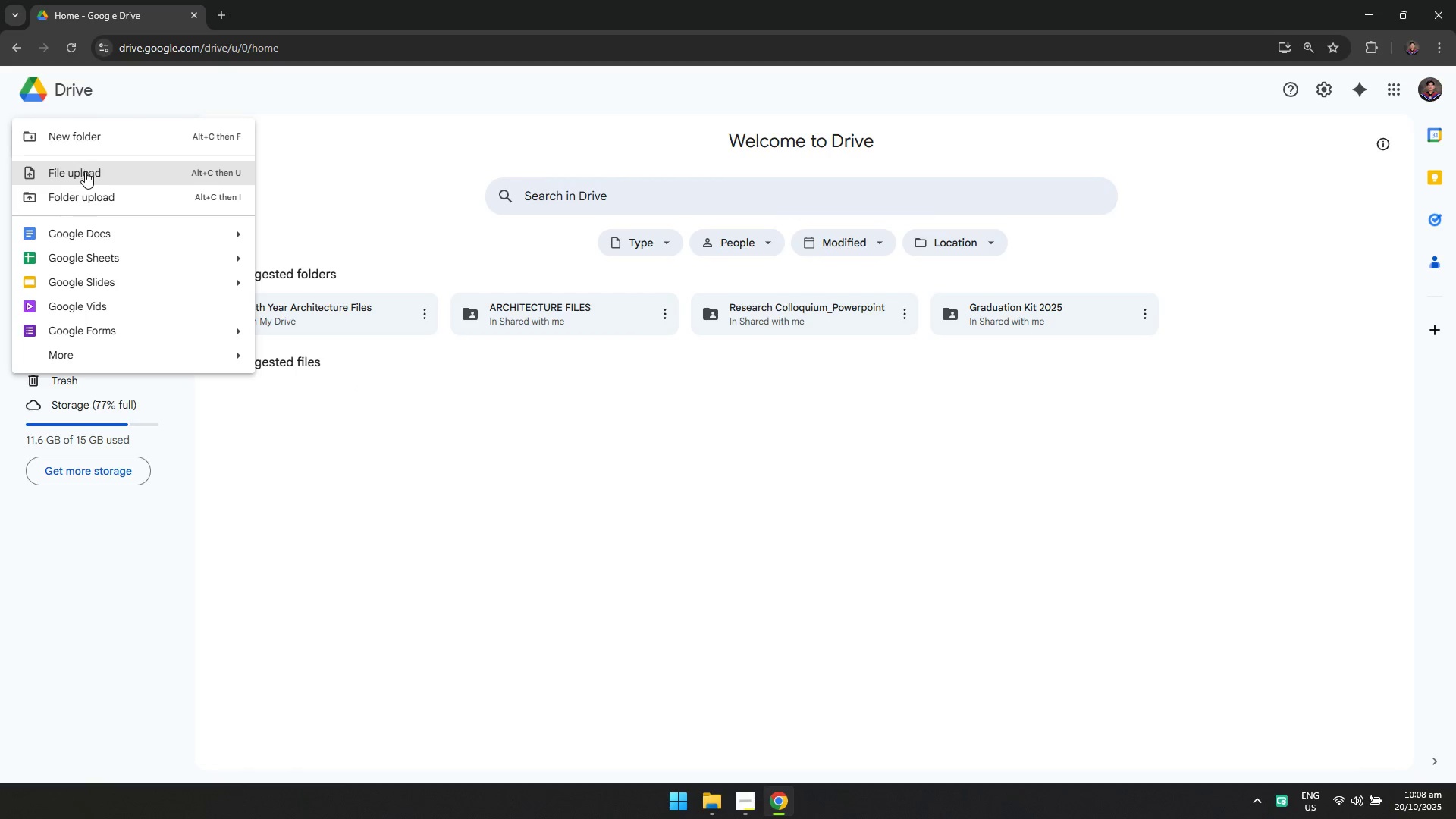 
left_click([85, 171])
 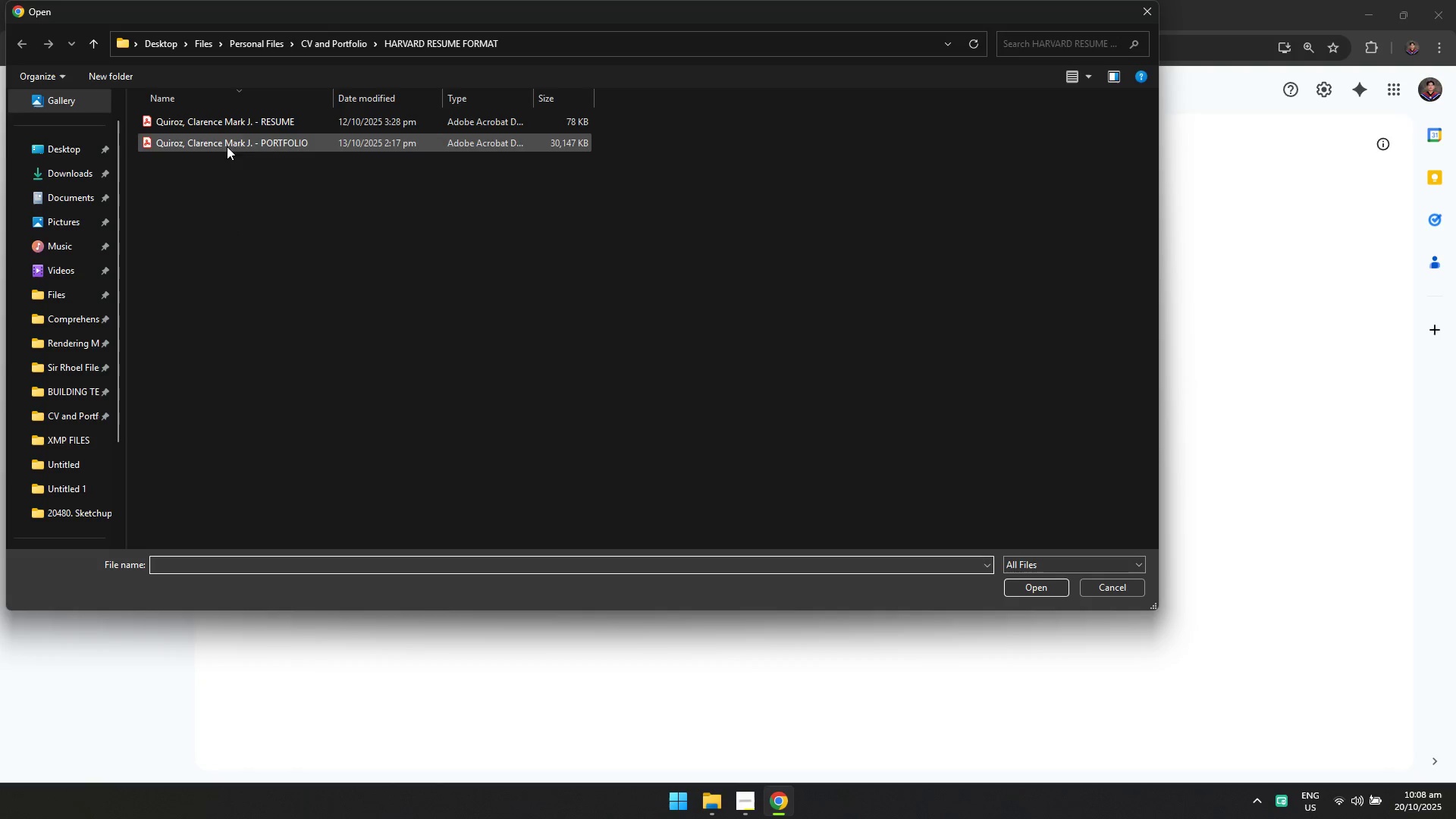 
left_click([86, 167])
 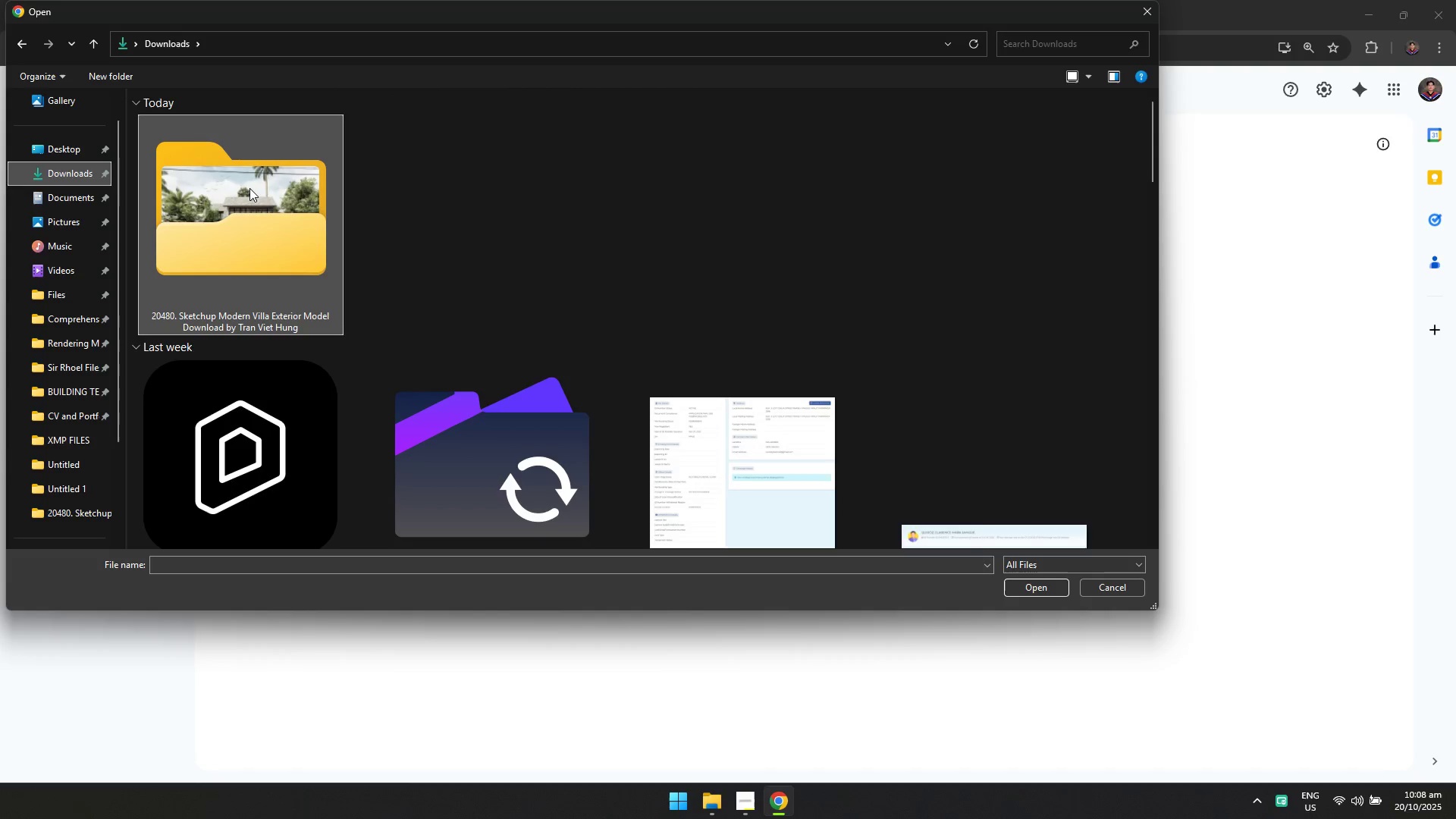 
double_click([249, 188])
 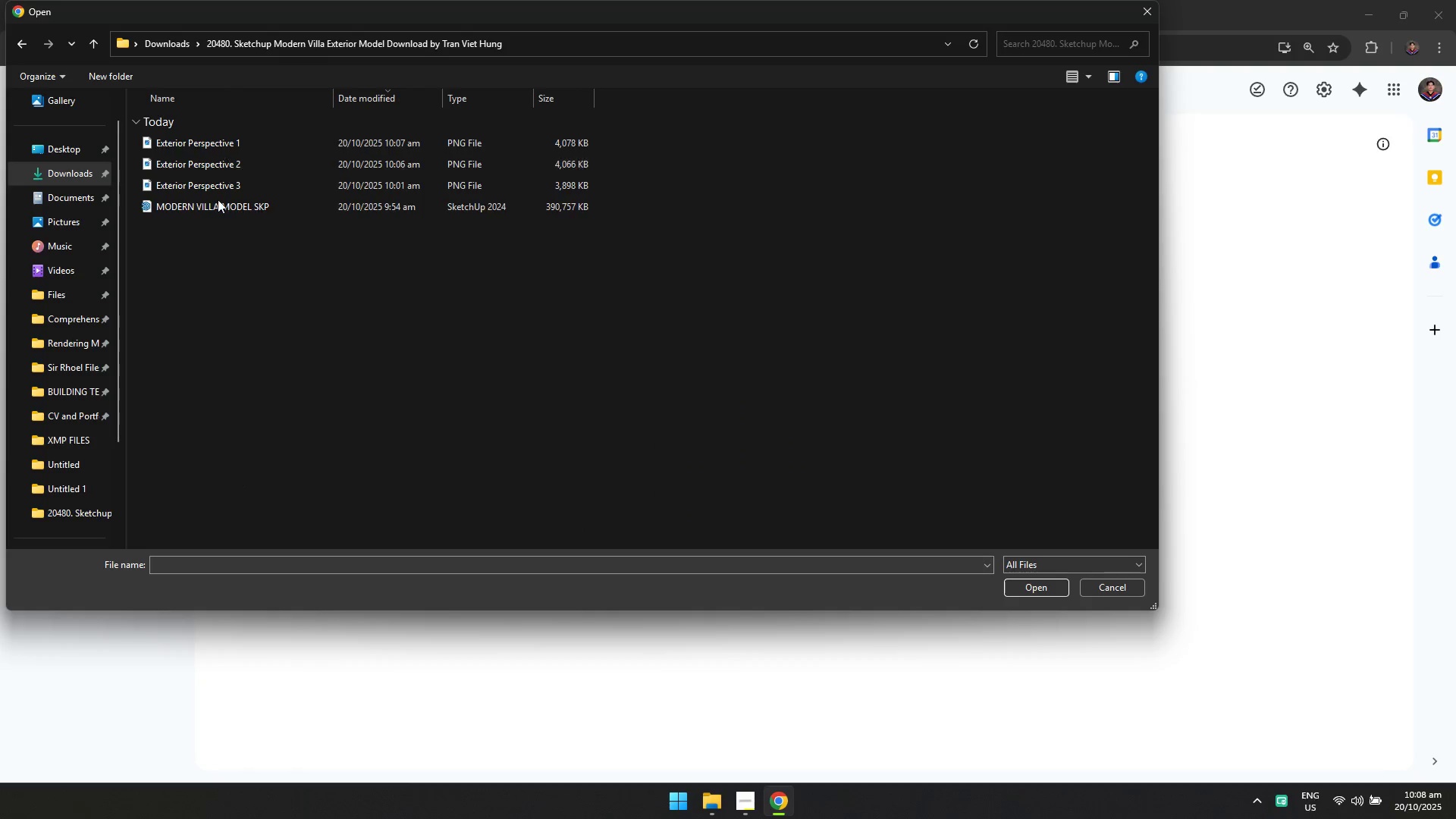 
left_click([218, 208])
 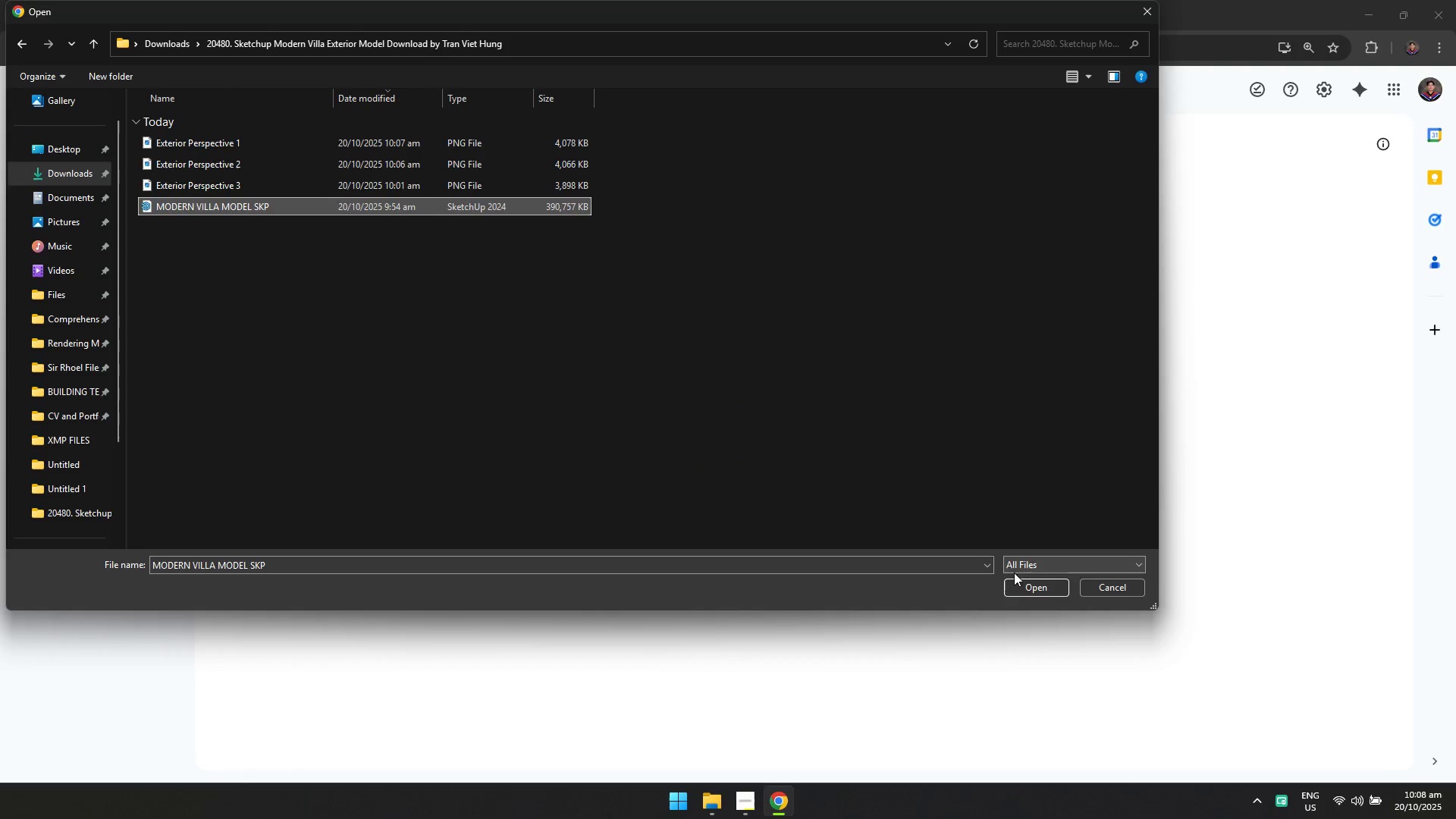 
left_click([1025, 580])
 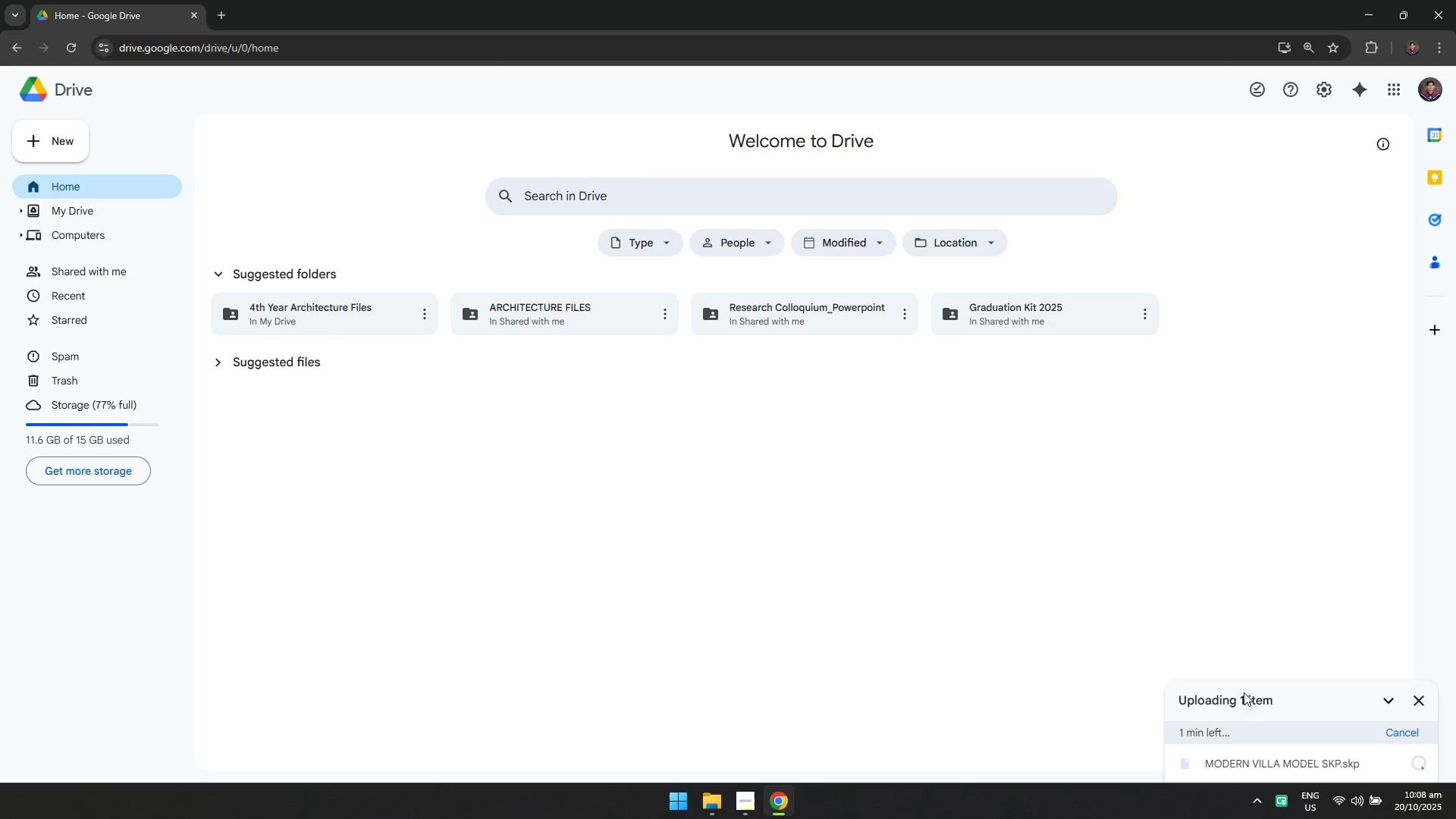 
left_click([1369, 18])
 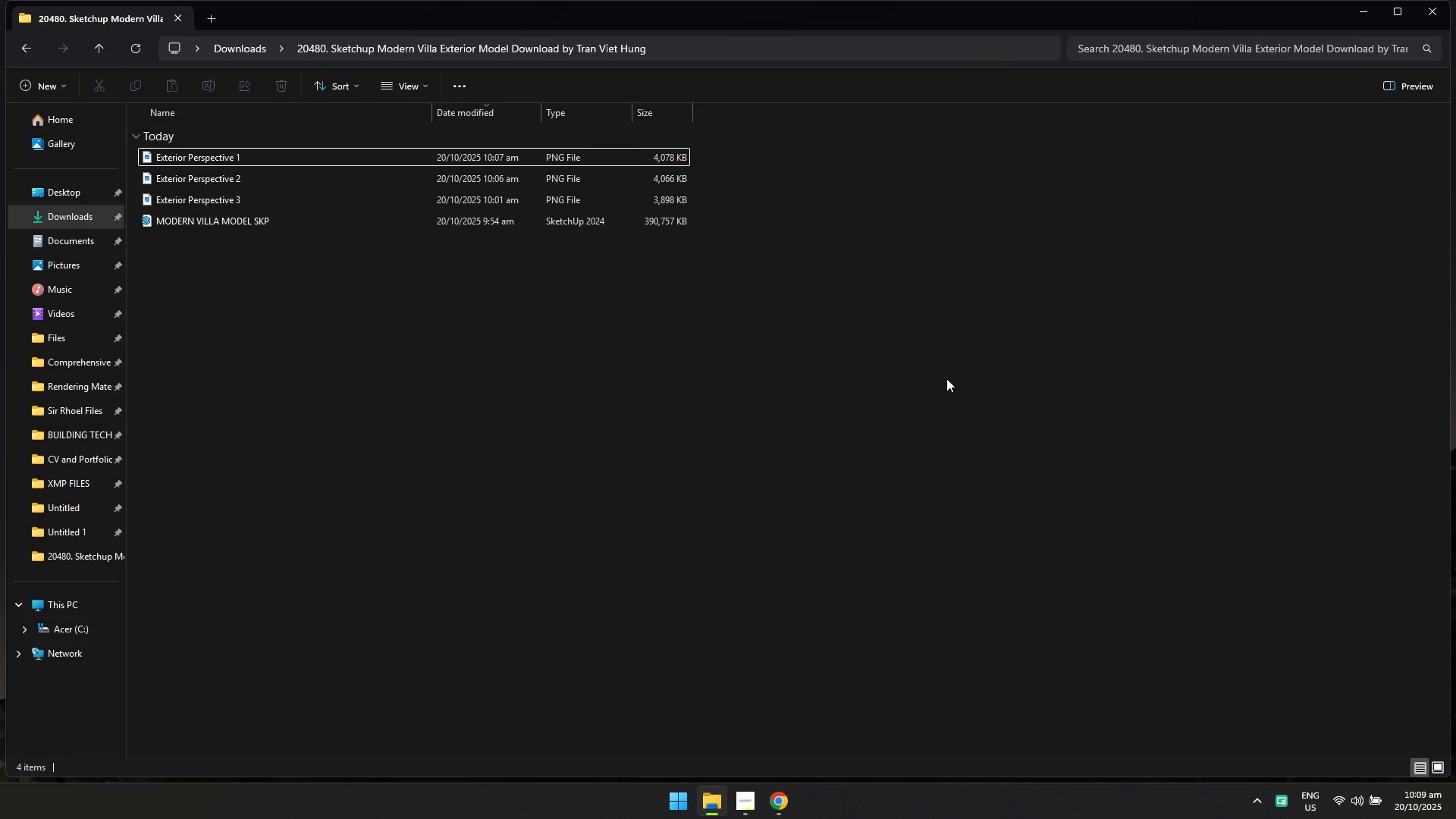 
wait(69.57)
 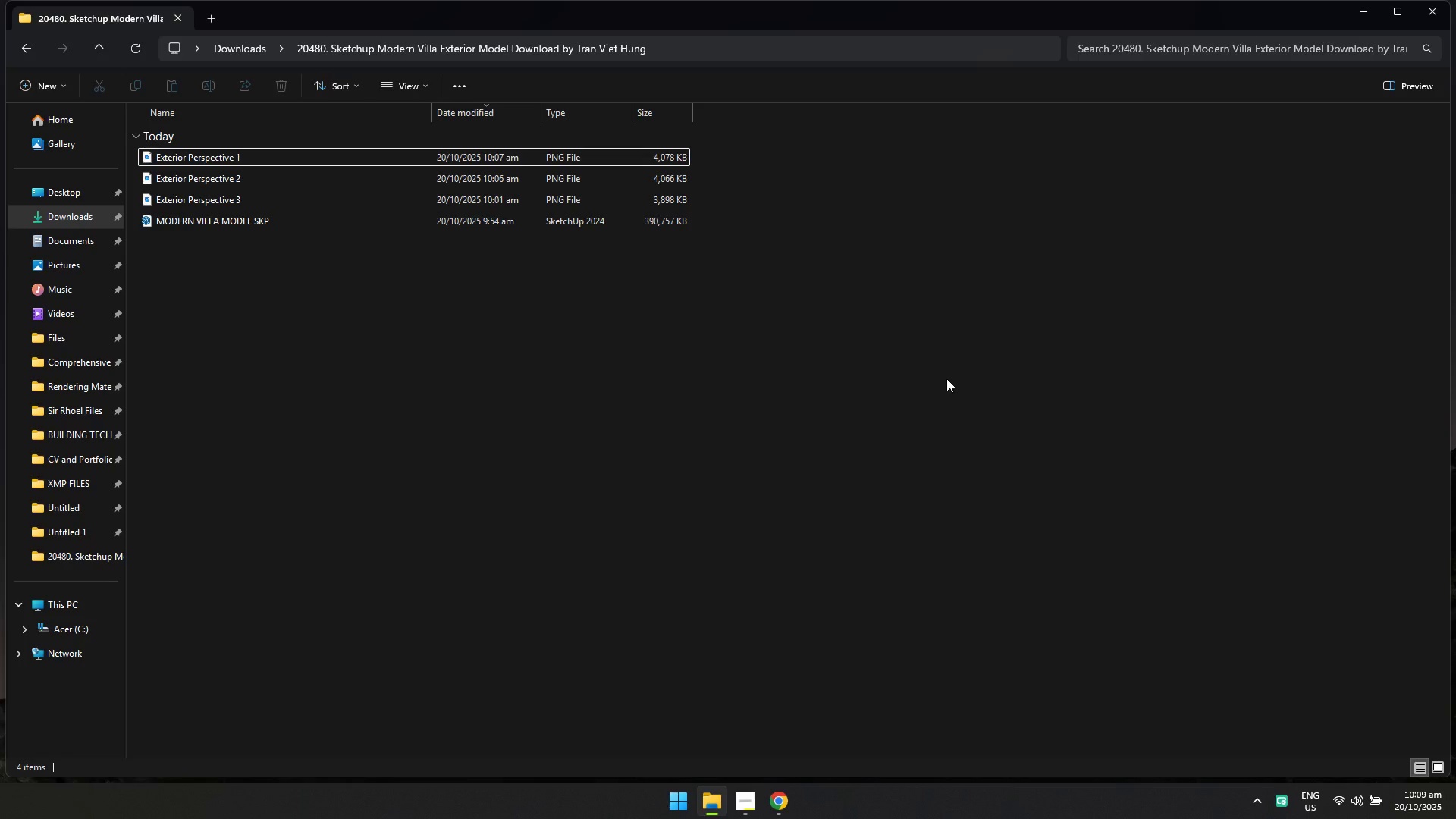 
key(Alt+AltLeft)
 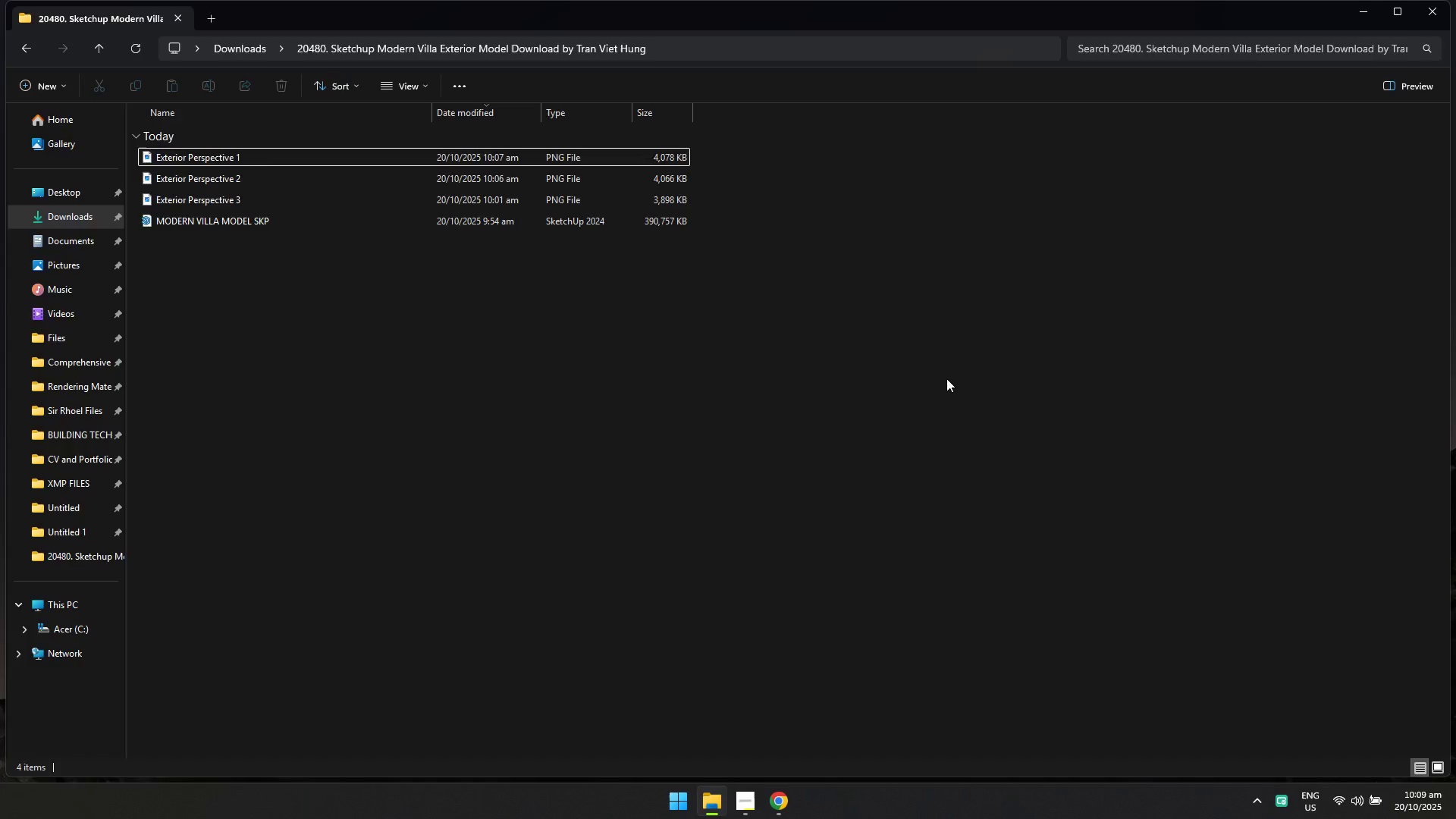 
key(Alt+Tab)
 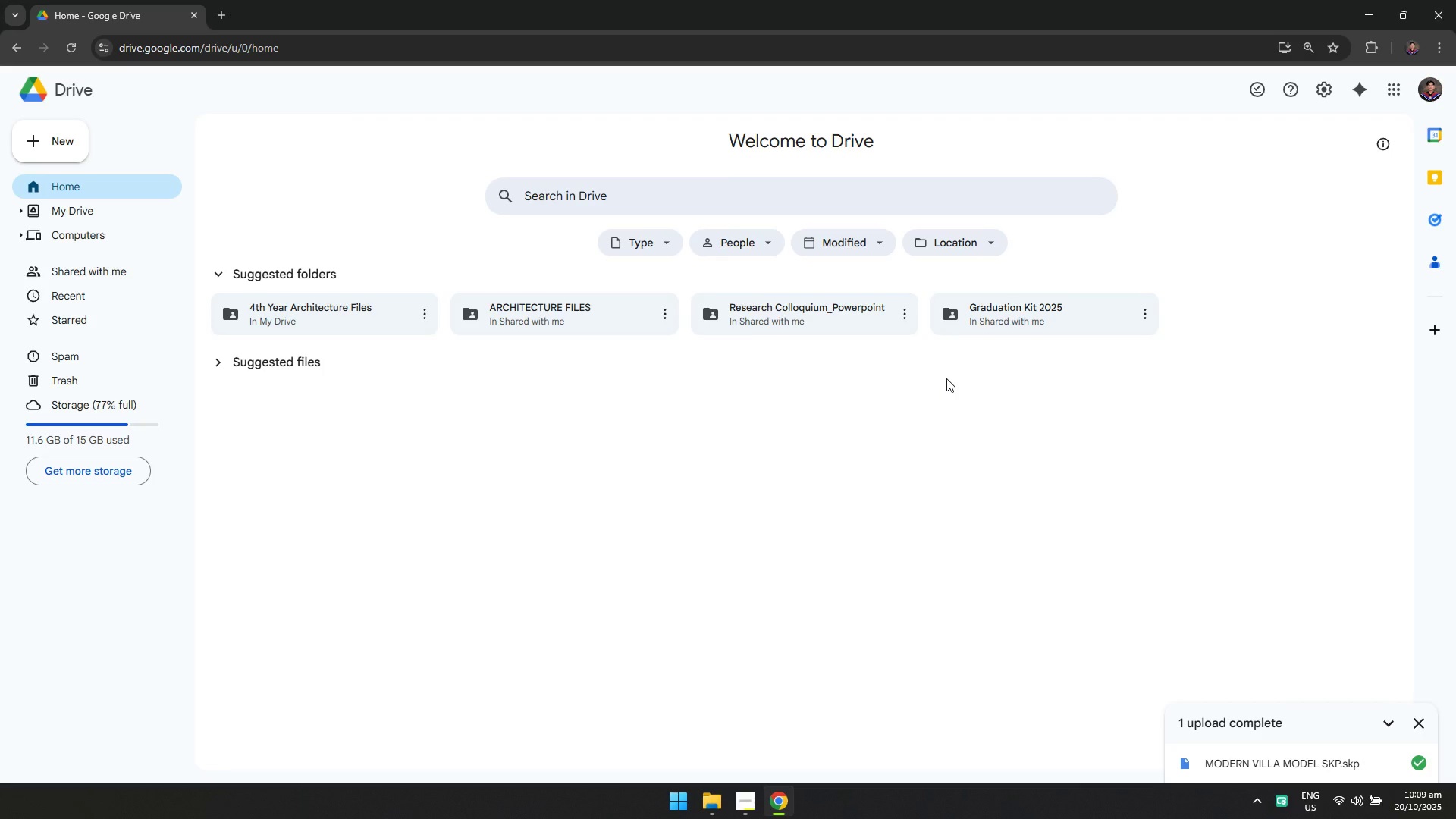 
key(Alt+Tab)
 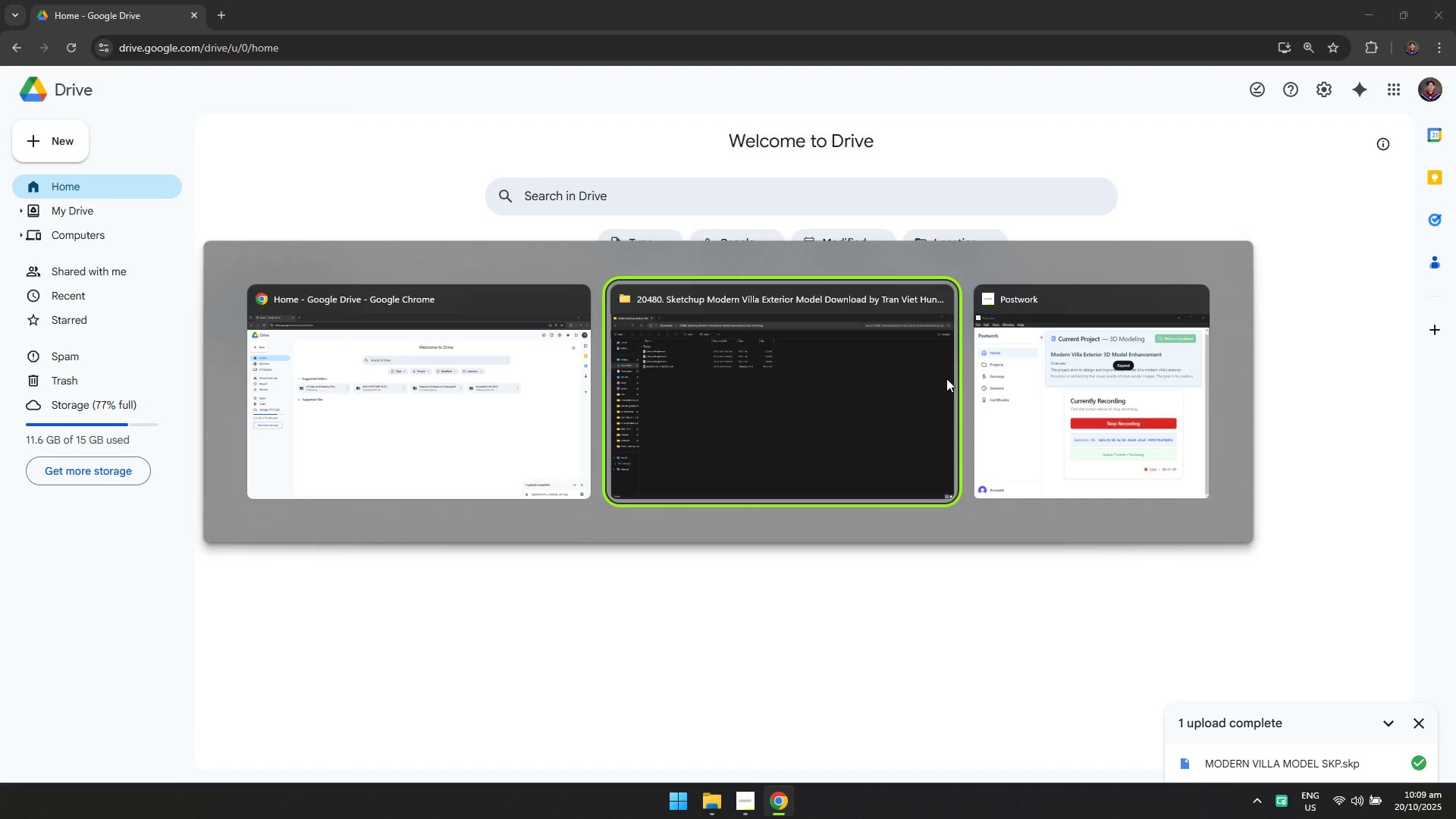 
key(Alt+Tab)